 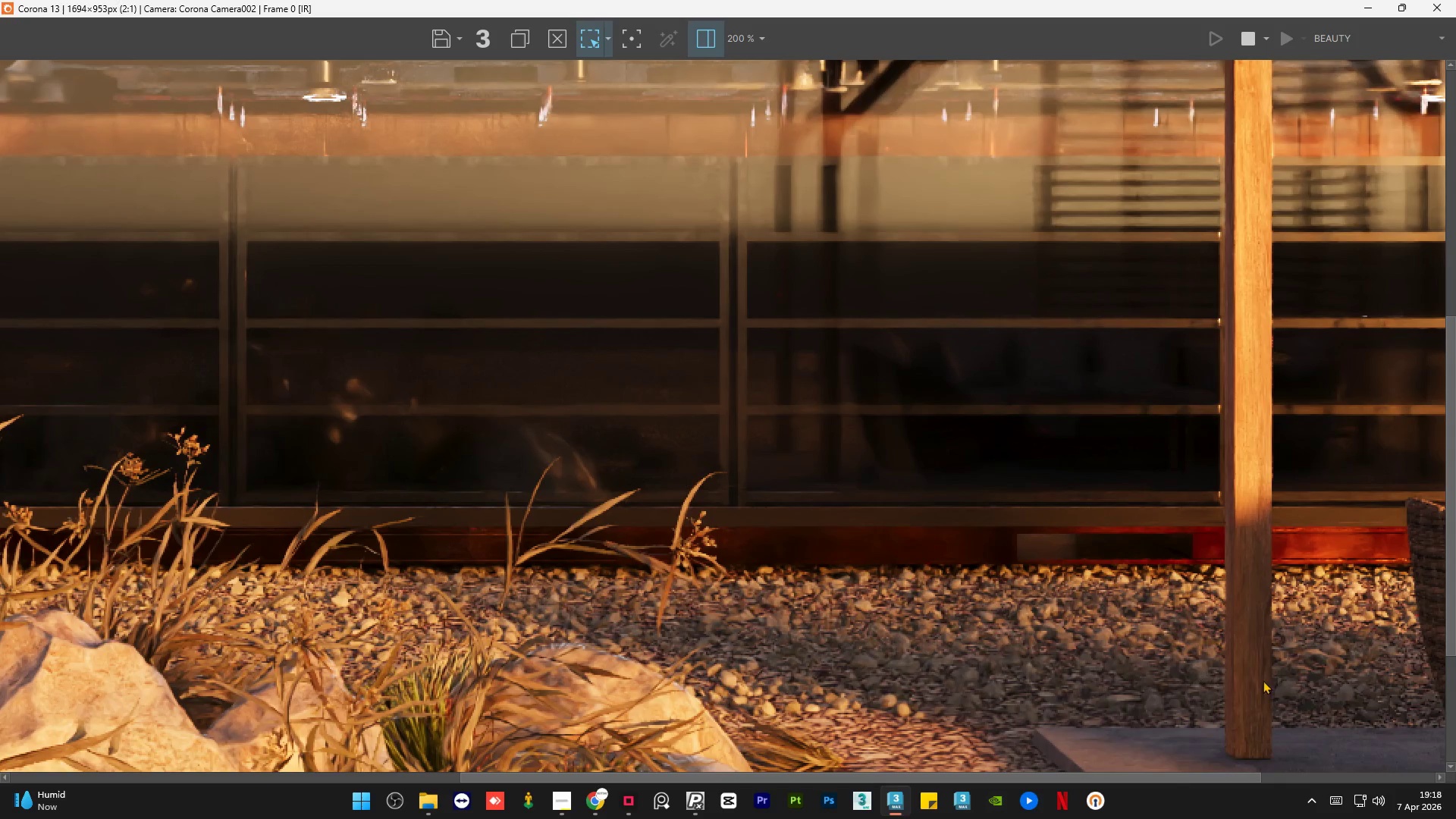 
scroll: coordinate [1051, 555], scroll_direction: down, amount: 1.0
 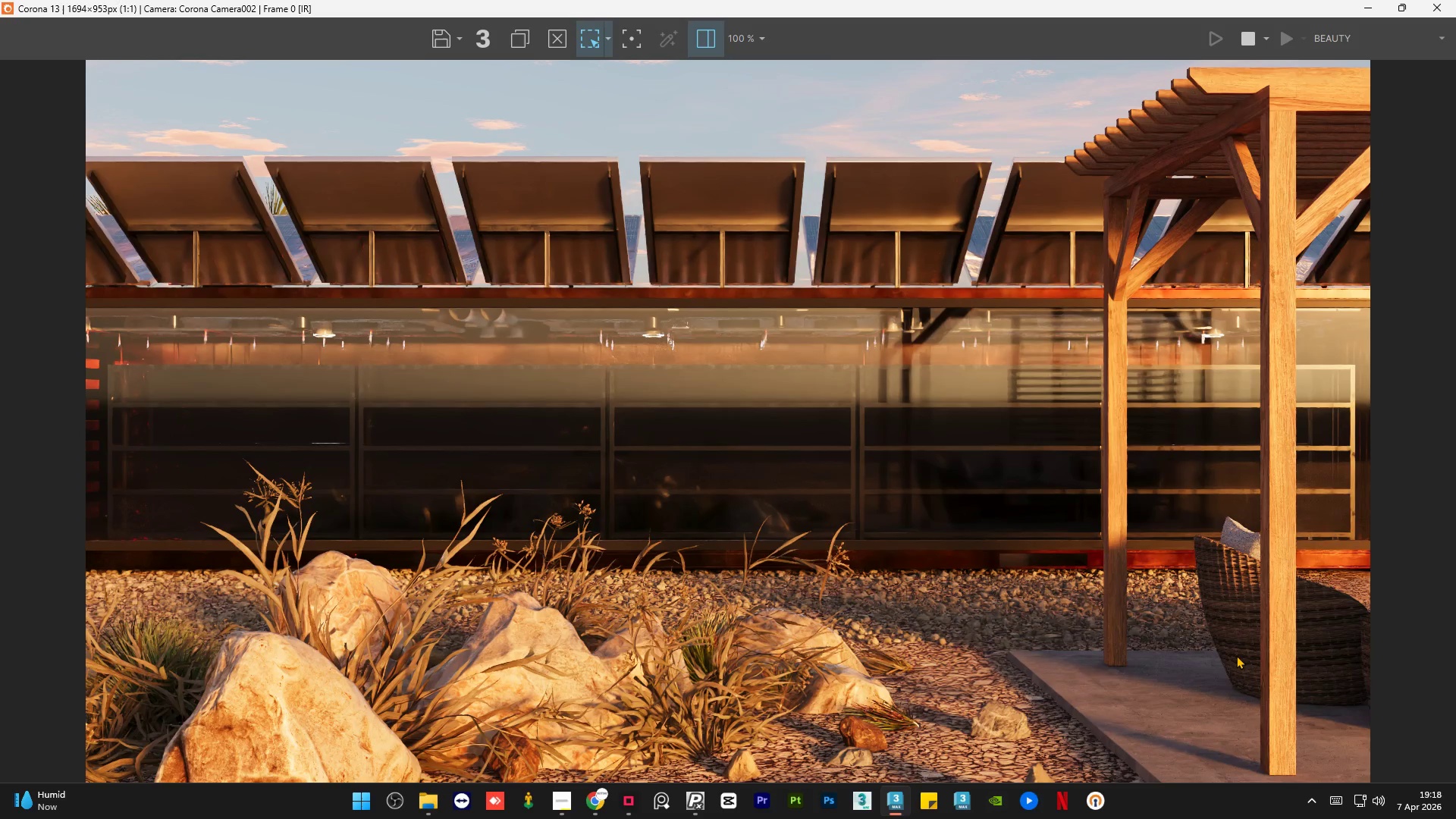 
scroll: coordinate [1260, 654], scroll_direction: up, amount: 2.0
 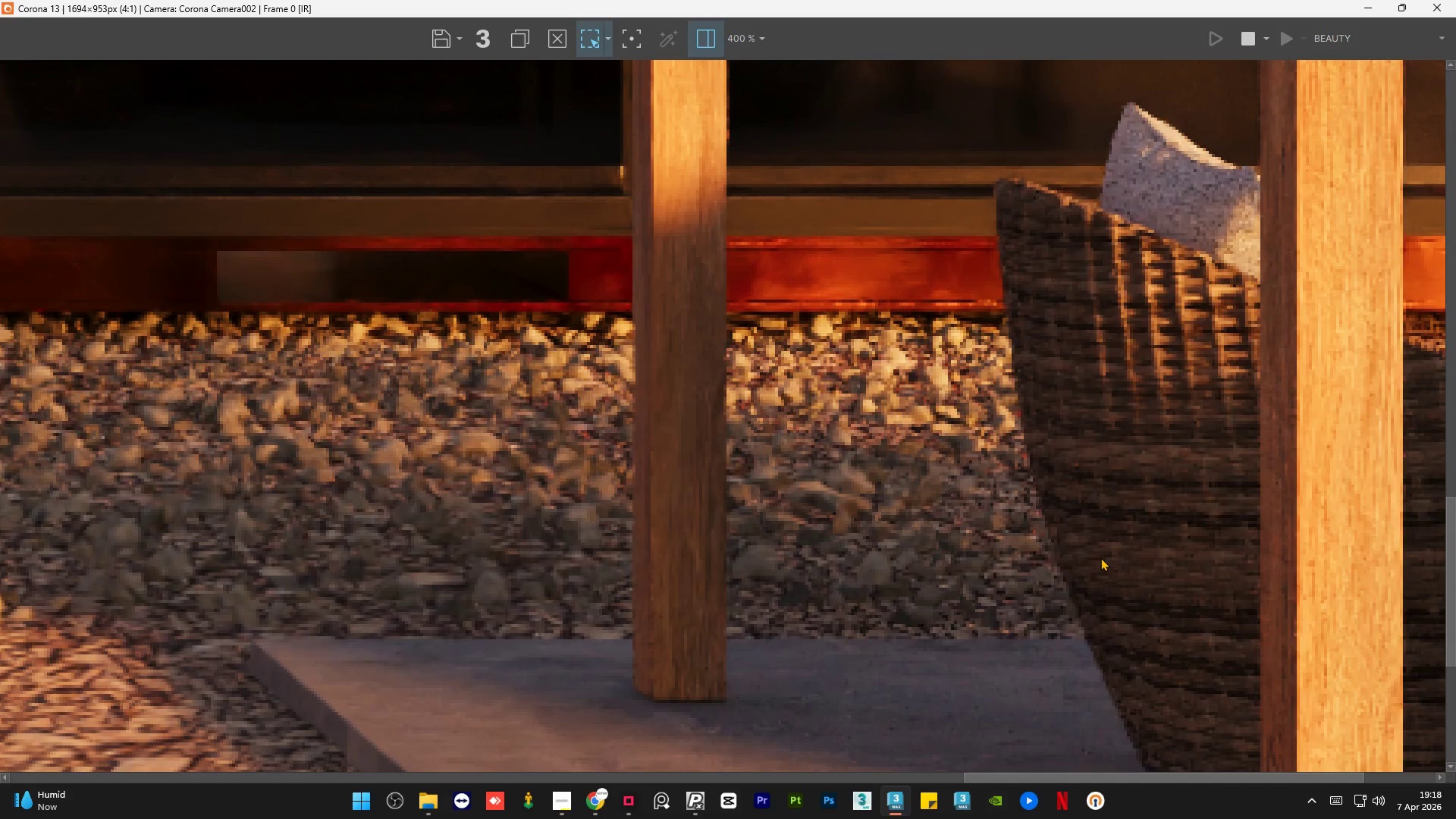 
scroll: coordinate [1100, 557], scroll_direction: down, amount: 2.0
 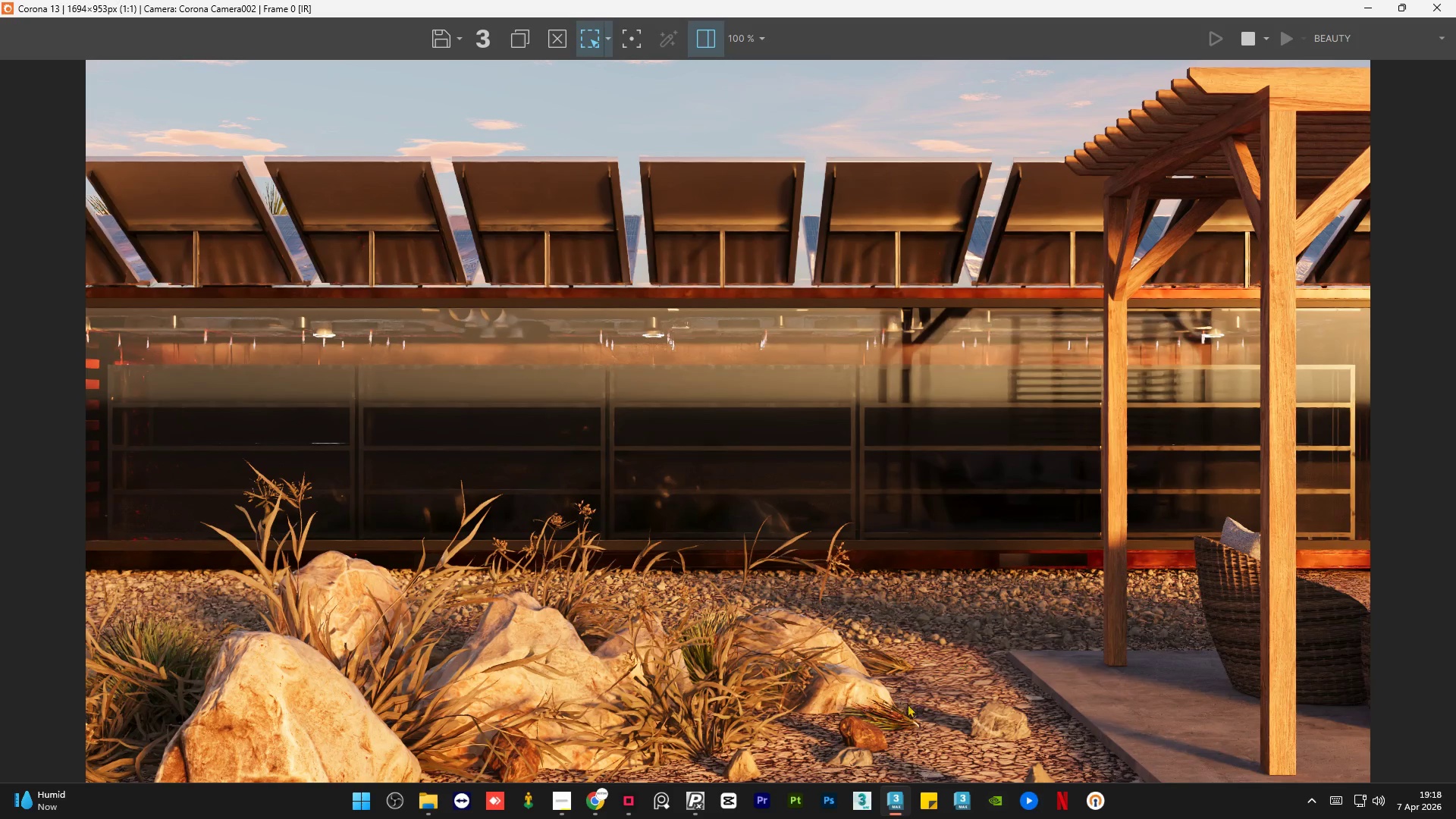 
scroll: coordinate [885, 720], scroll_direction: up, amount: 1.0
 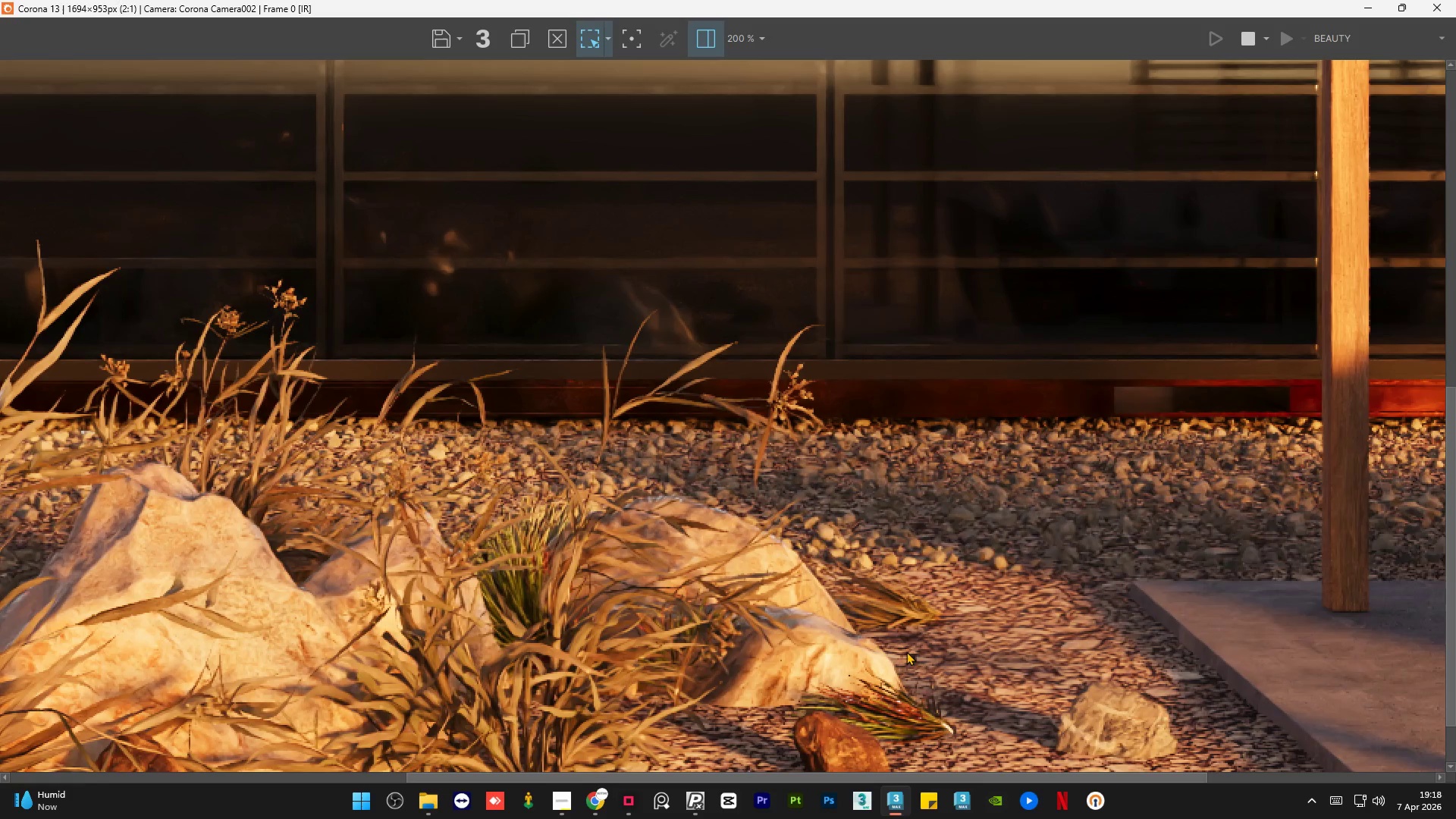 
scroll: coordinate [906, 651], scroll_direction: down, amount: 1.0
 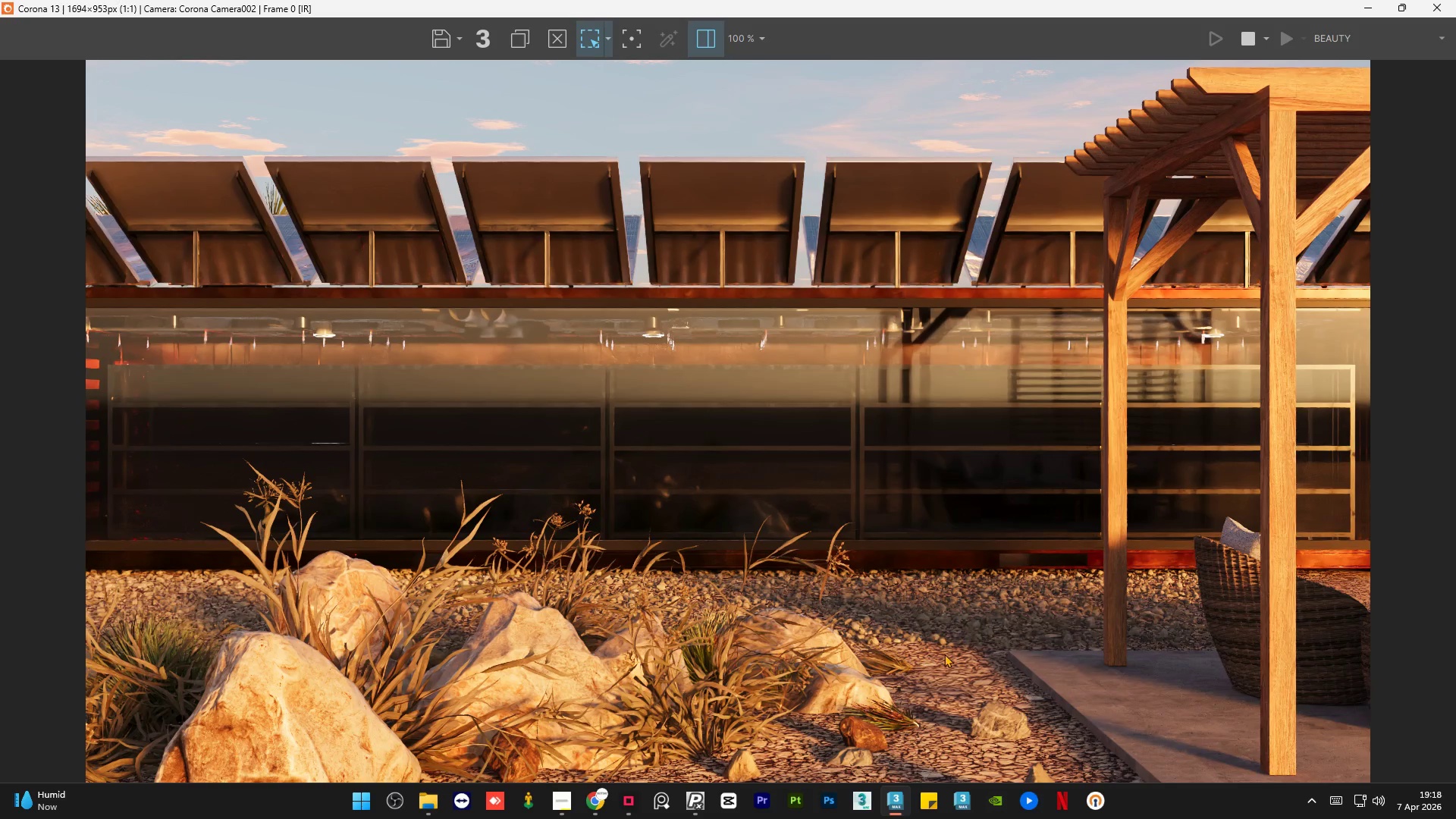 
scroll: coordinate [941, 637], scroll_direction: up, amount: 1.0
 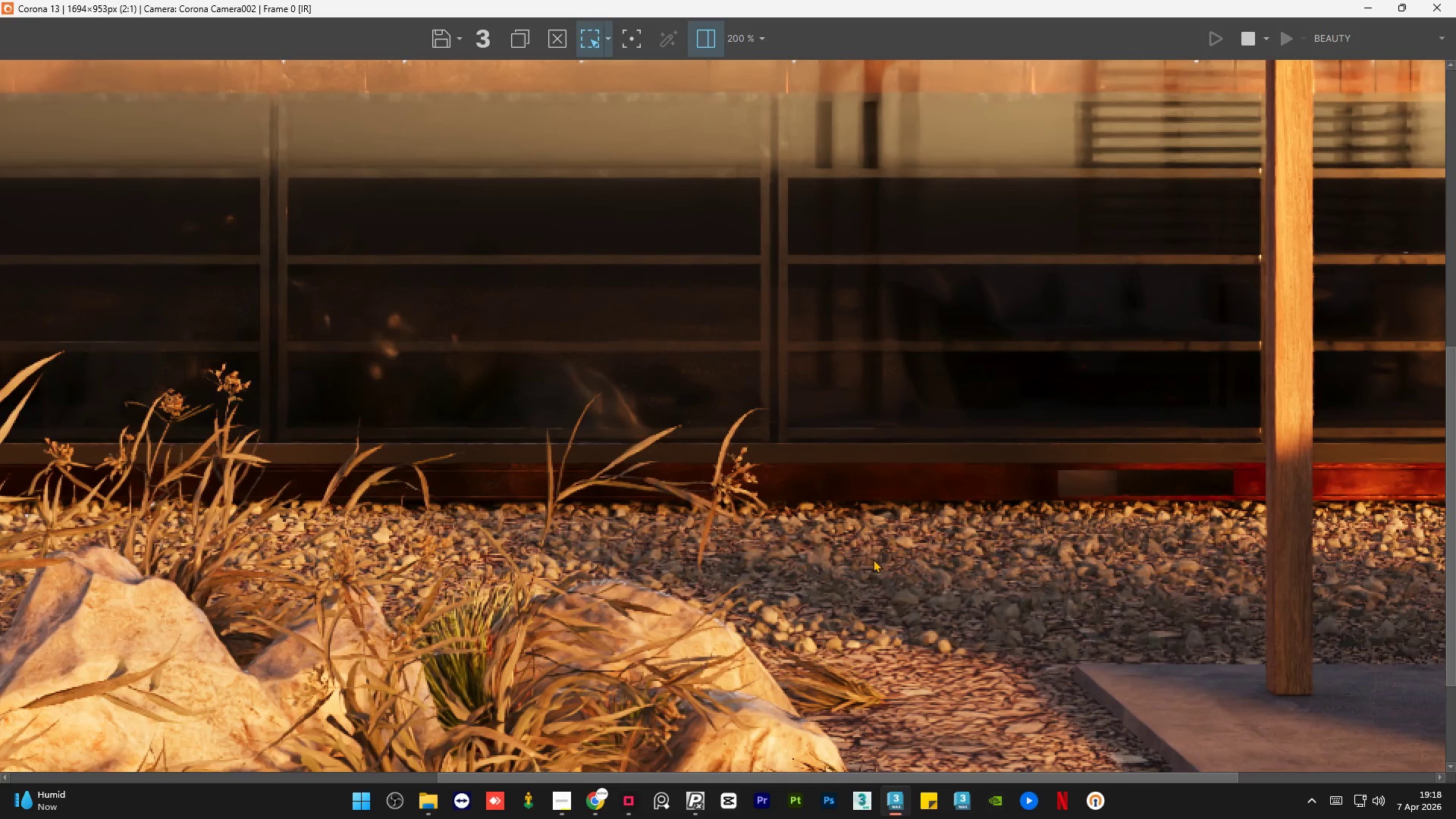 
scroll: coordinate [873, 559], scroll_direction: down, amount: 1.0
 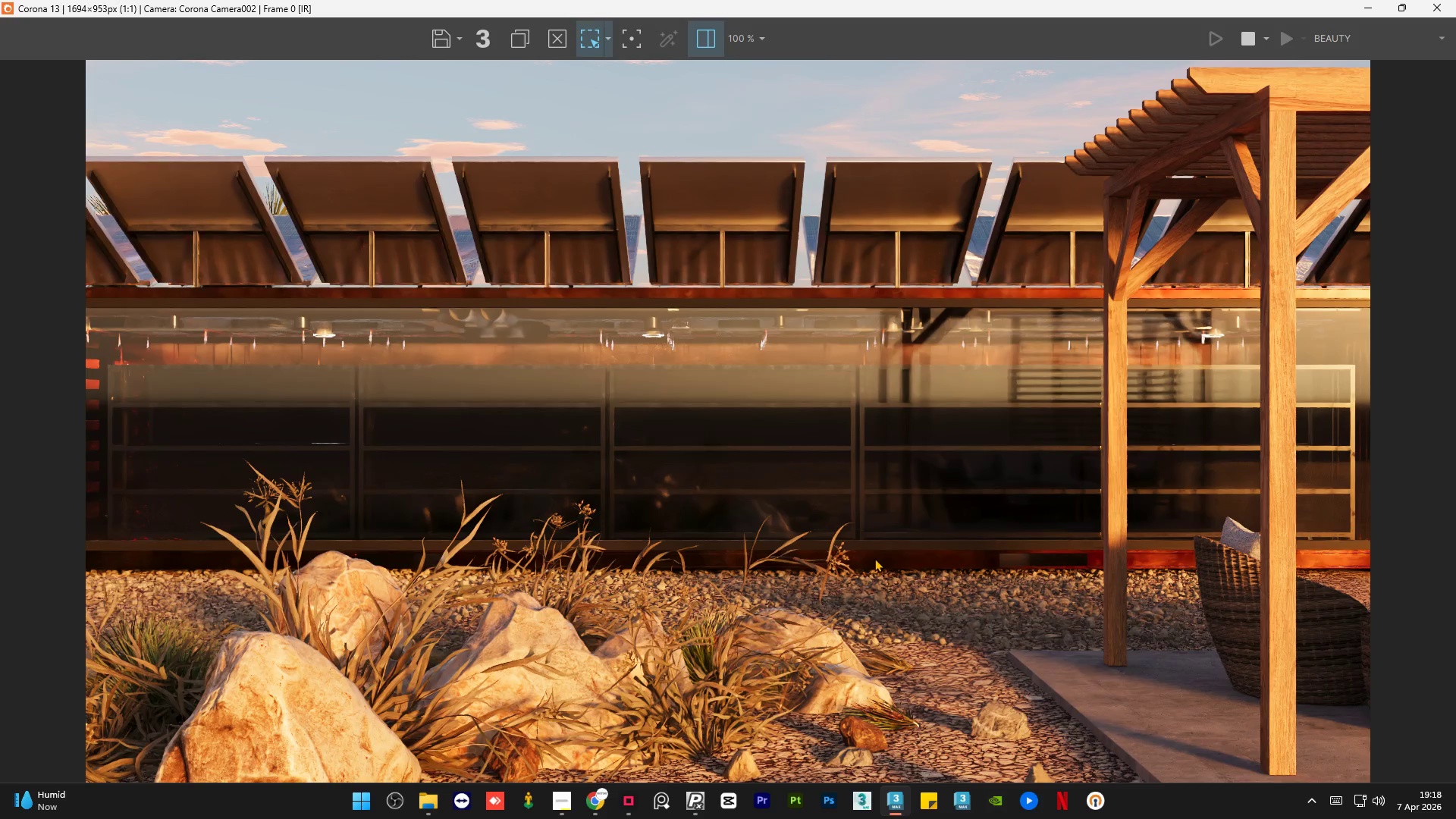 
scroll: coordinate [883, 569], scroll_direction: none, amount: 0.0
 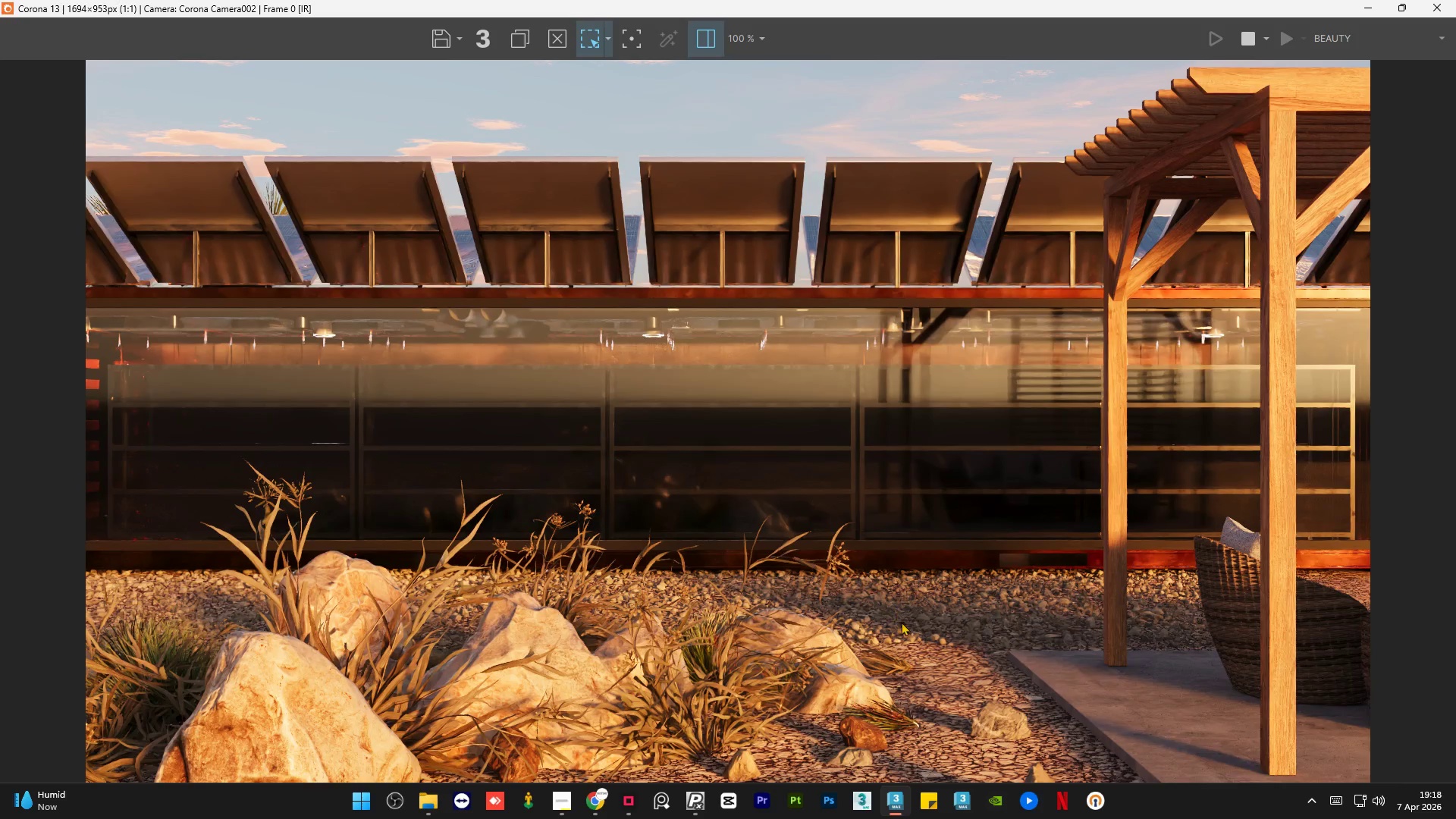 
scroll: coordinate [907, 638], scroll_direction: up, amount: 1.0
 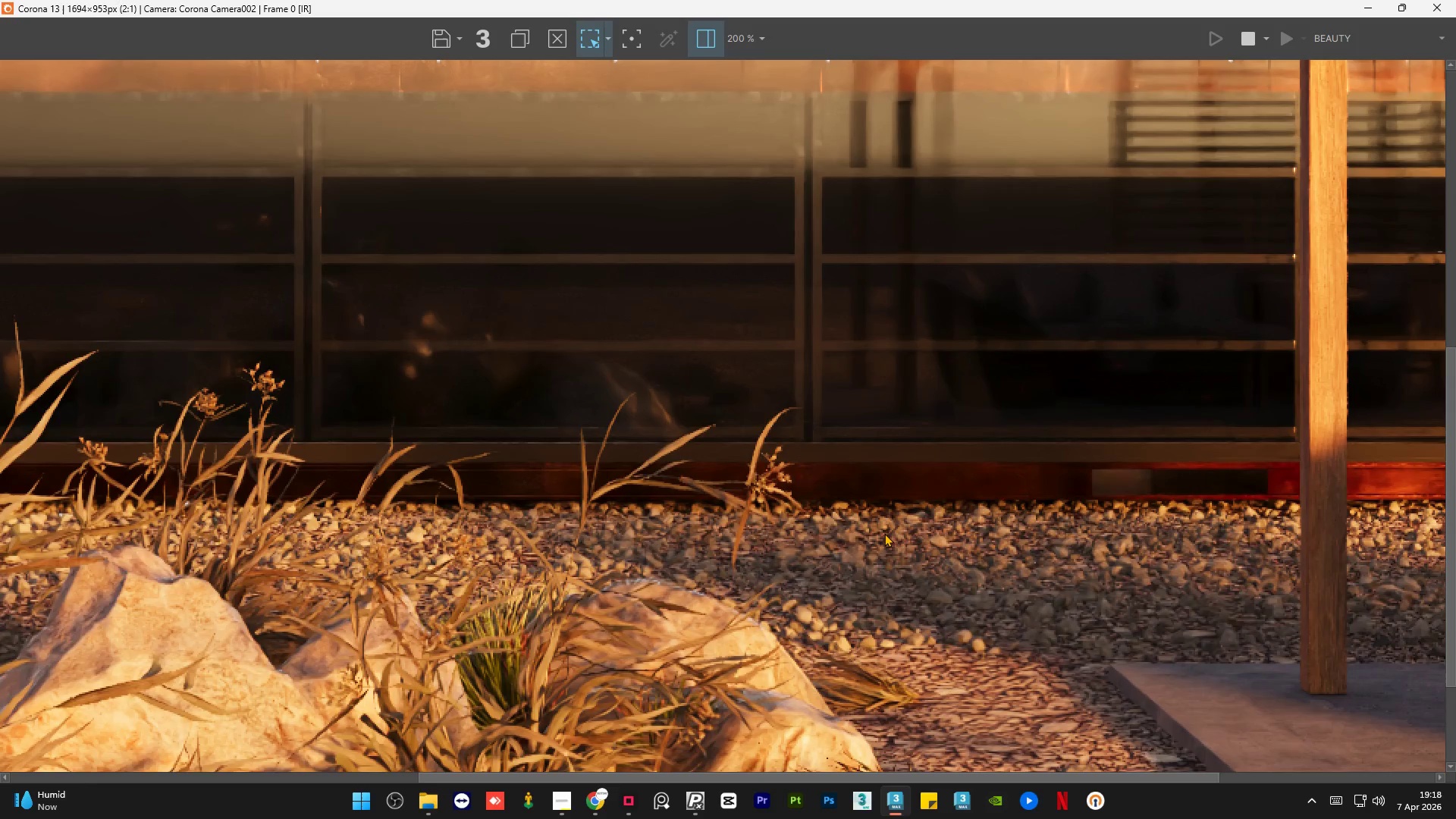 
scroll: coordinate [884, 532], scroll_direction: down, amount: 2.0
 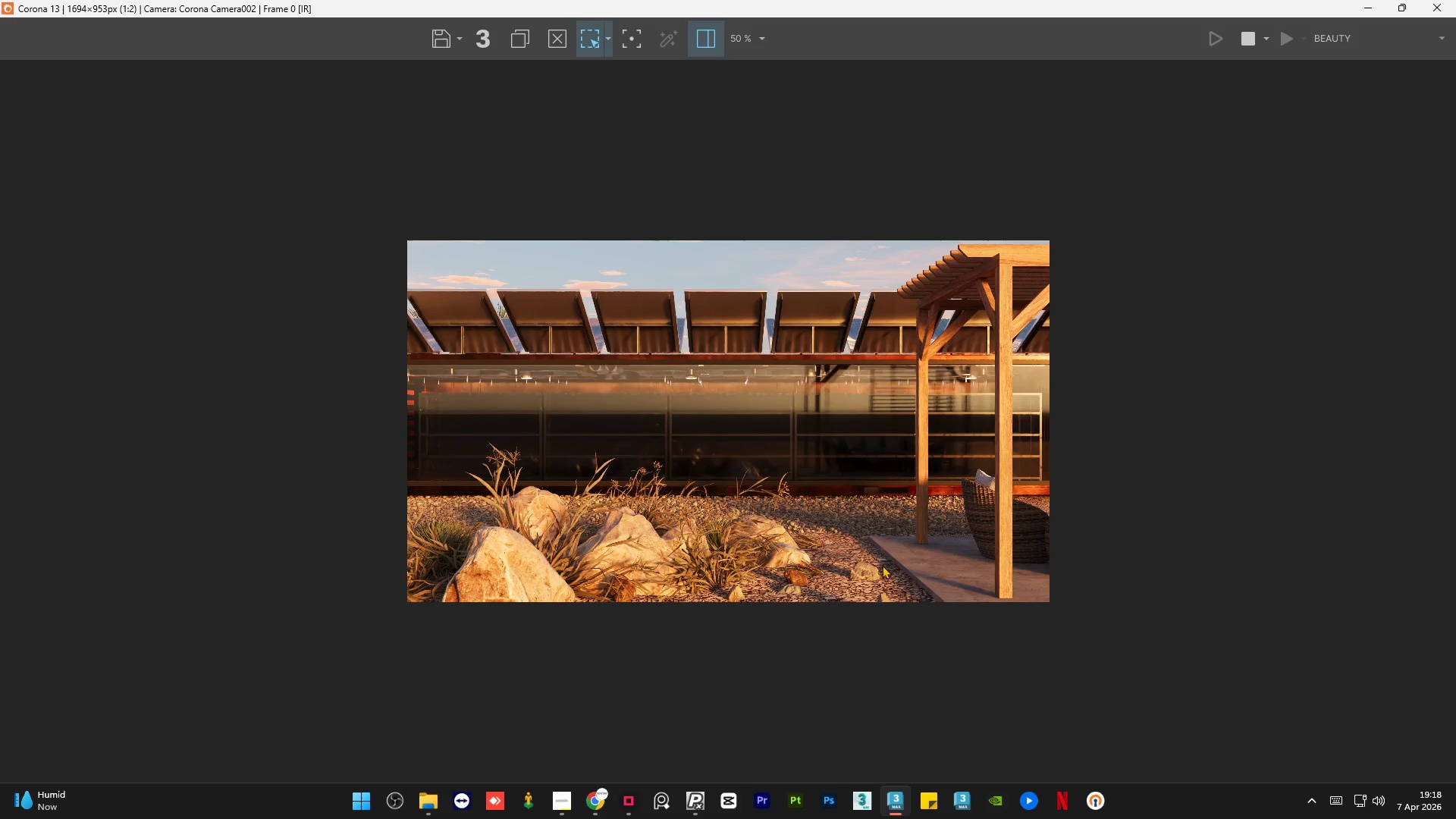 
scroll: coordinate [881, 566], scroll_direction: up, amount: 1.0
 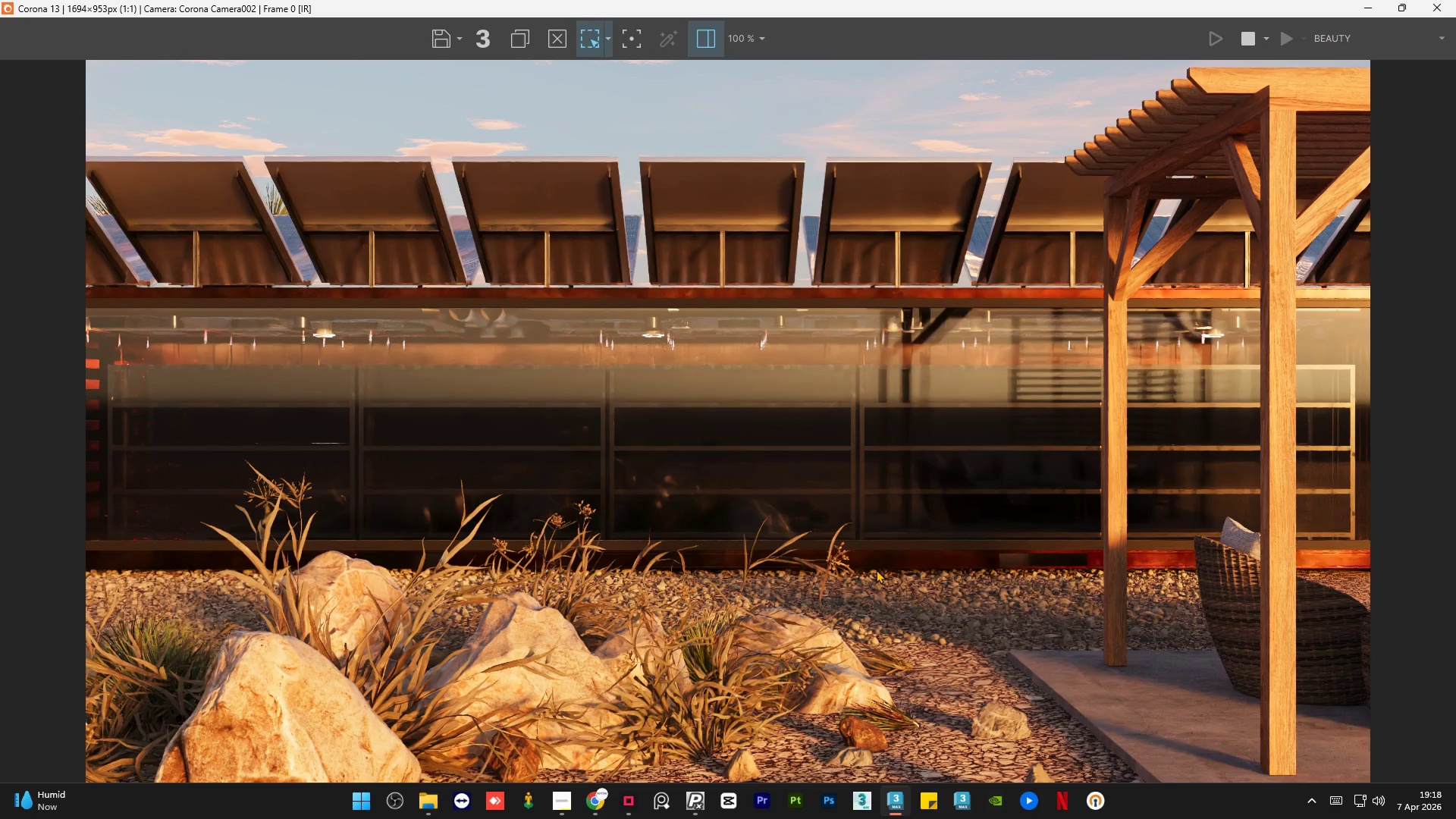 
scroll: coordinate [876, 570], scroll_direction: down, amount: 1.0
 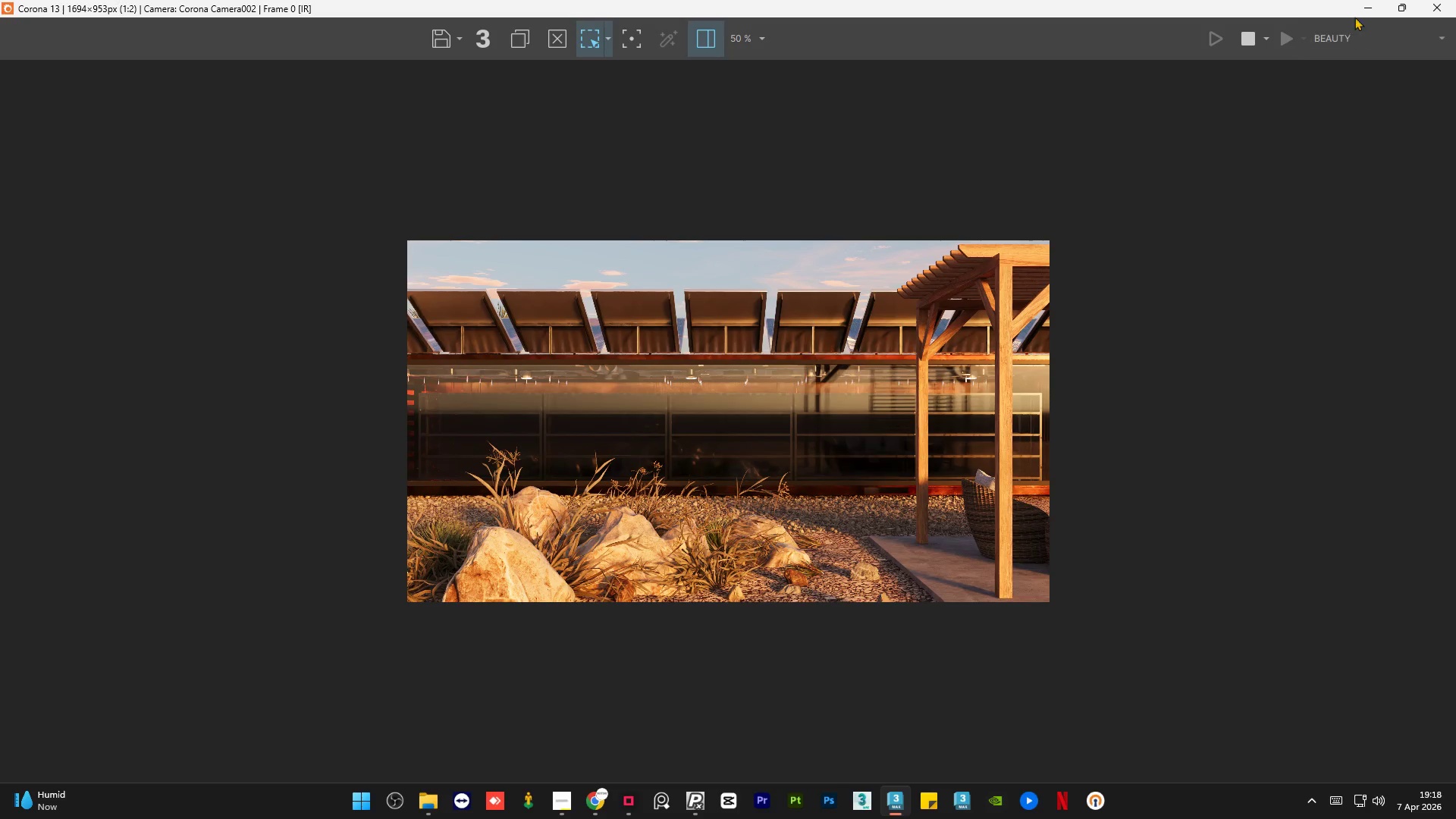 
left_click([1360, 10])
 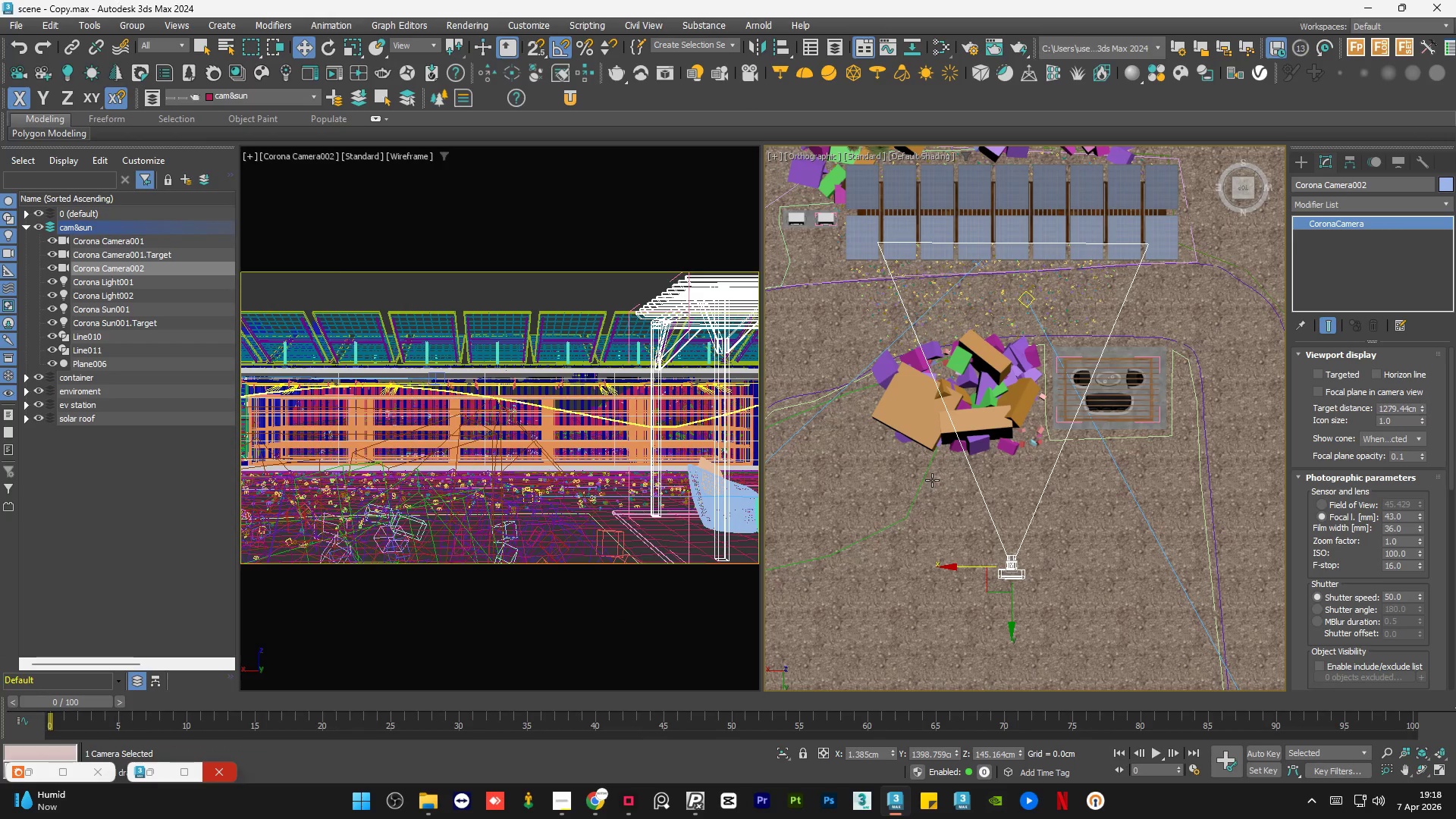 
scroll: coordinate [977, 482], scroll_direction: down, amount: 4.0
 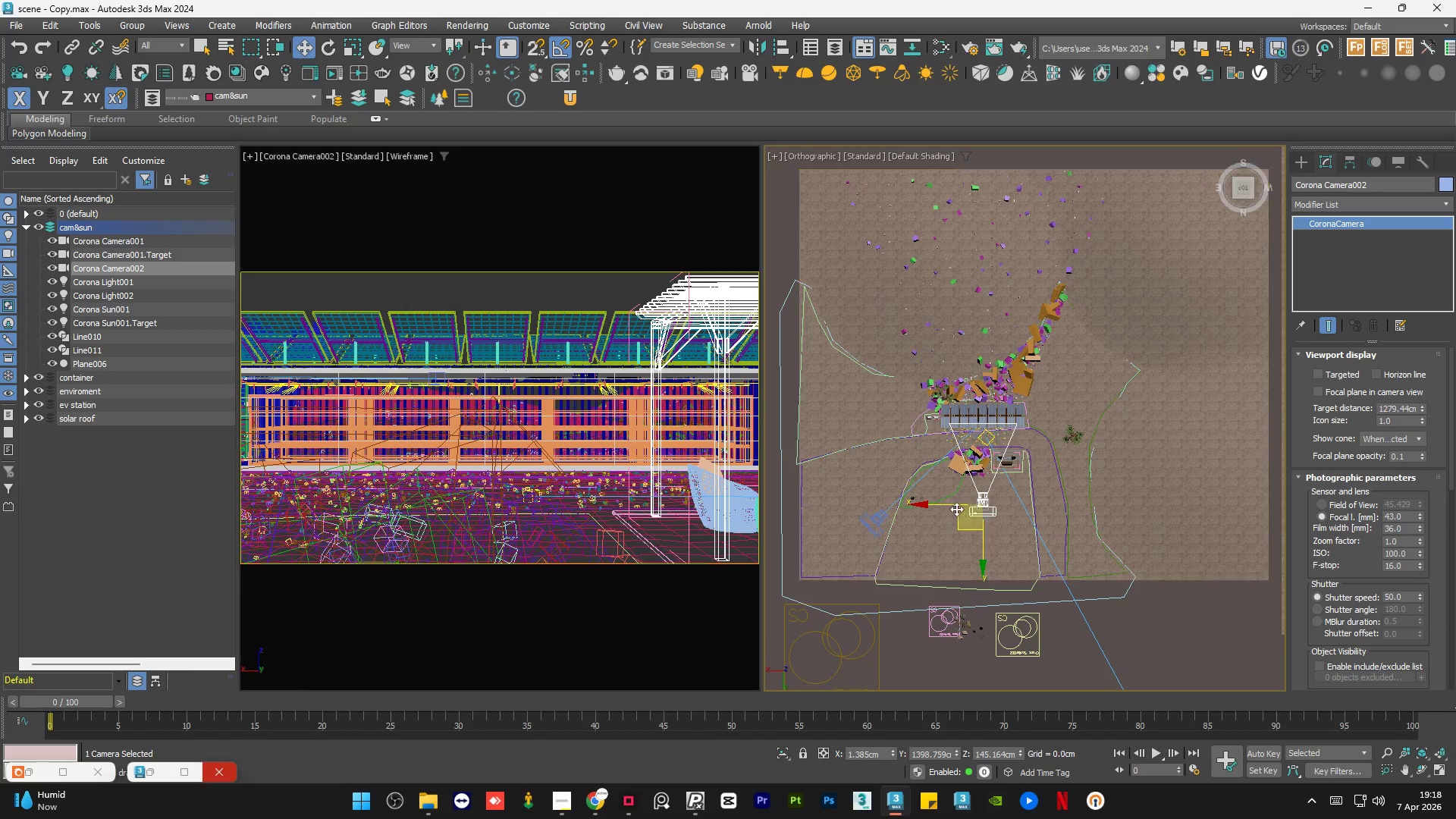 
scroll: coordinate [956, 441], scroll_direction: up, amount: 11.0
 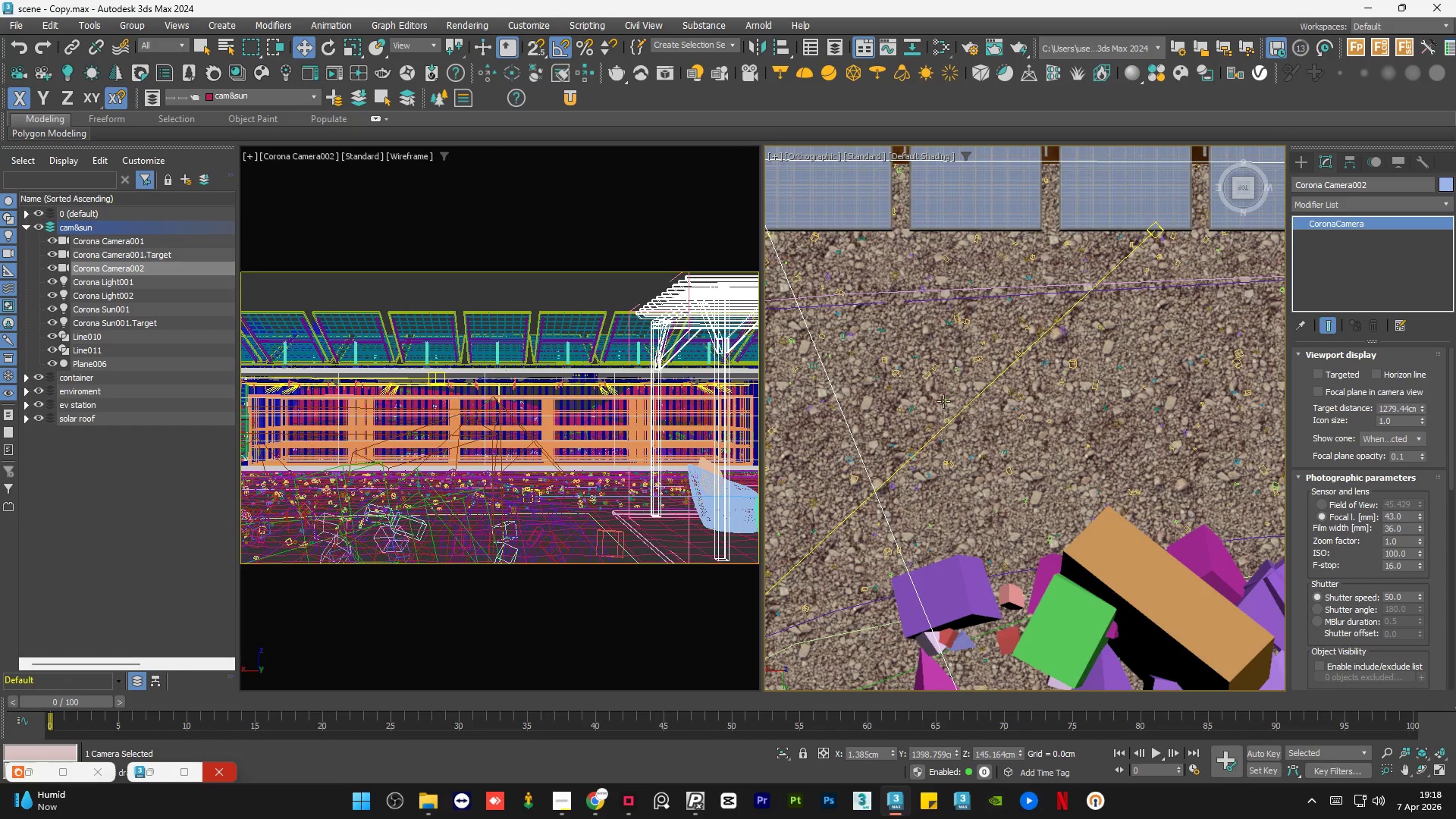 
left_click([943, 400])
 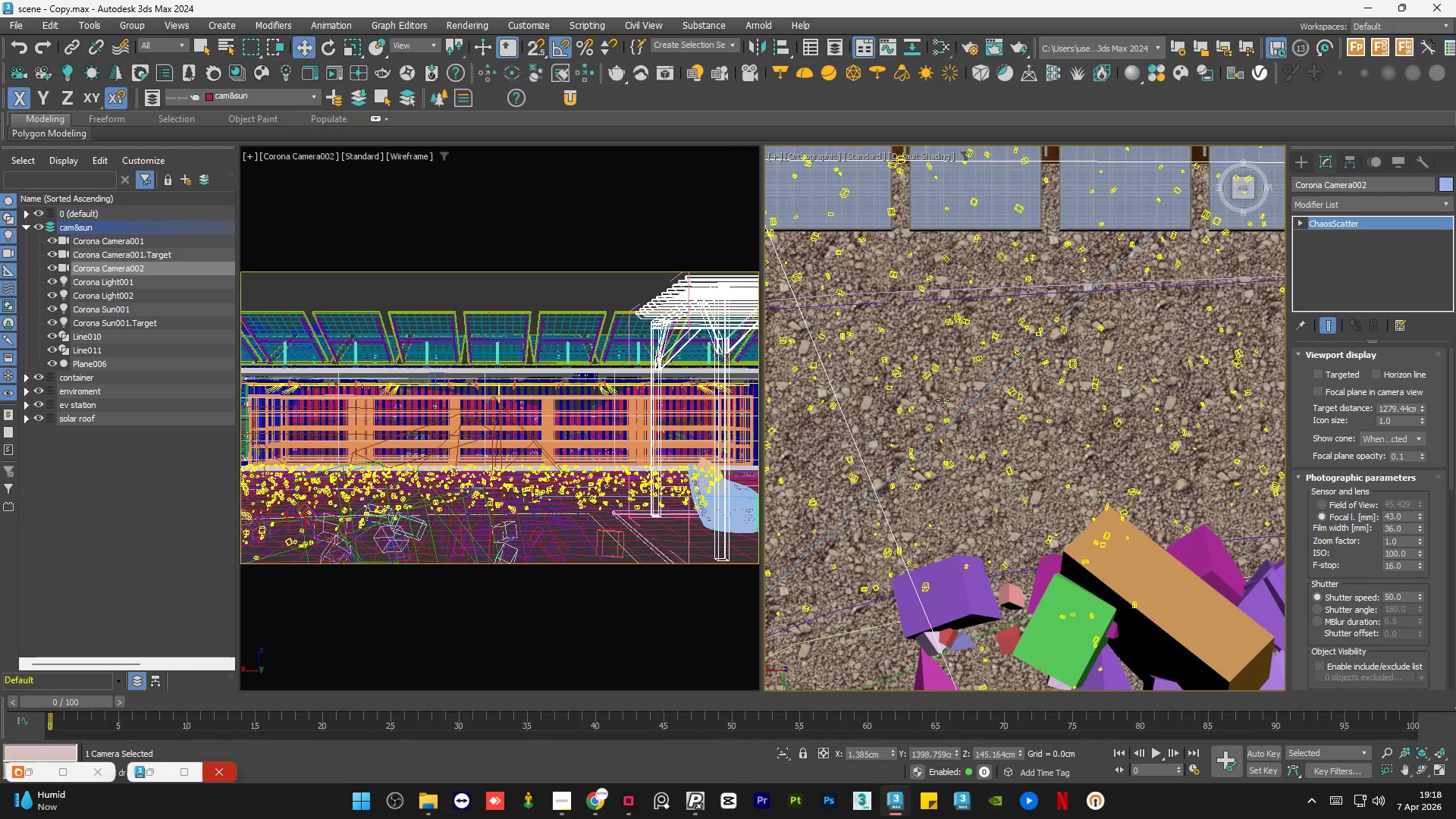 
scroll: coordinate [943, 400], scroll_direction: down, amount: 4.0
 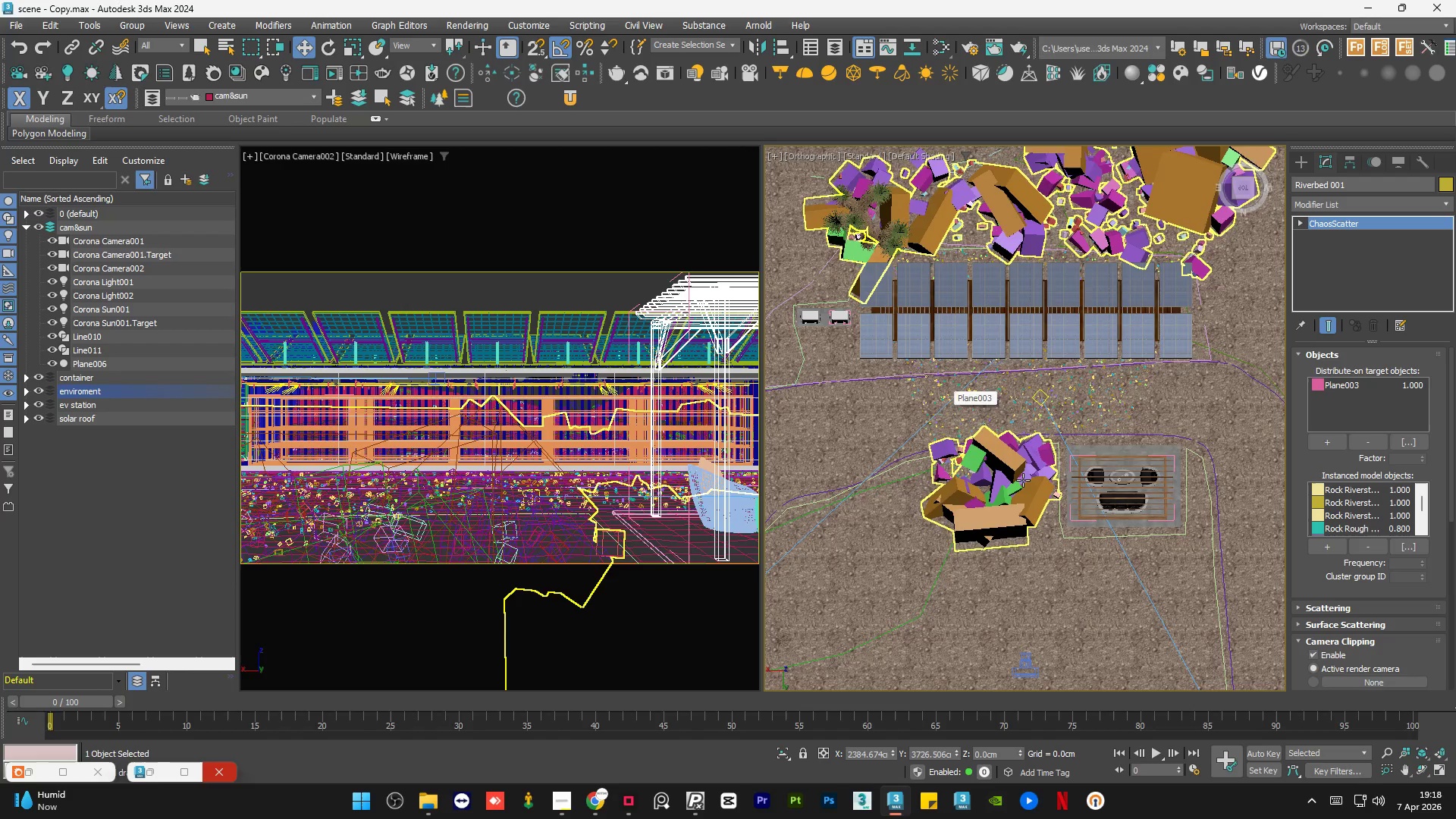 
scroll: coordinate [1023, 487], scroll_direction: up, amount: 4.0
 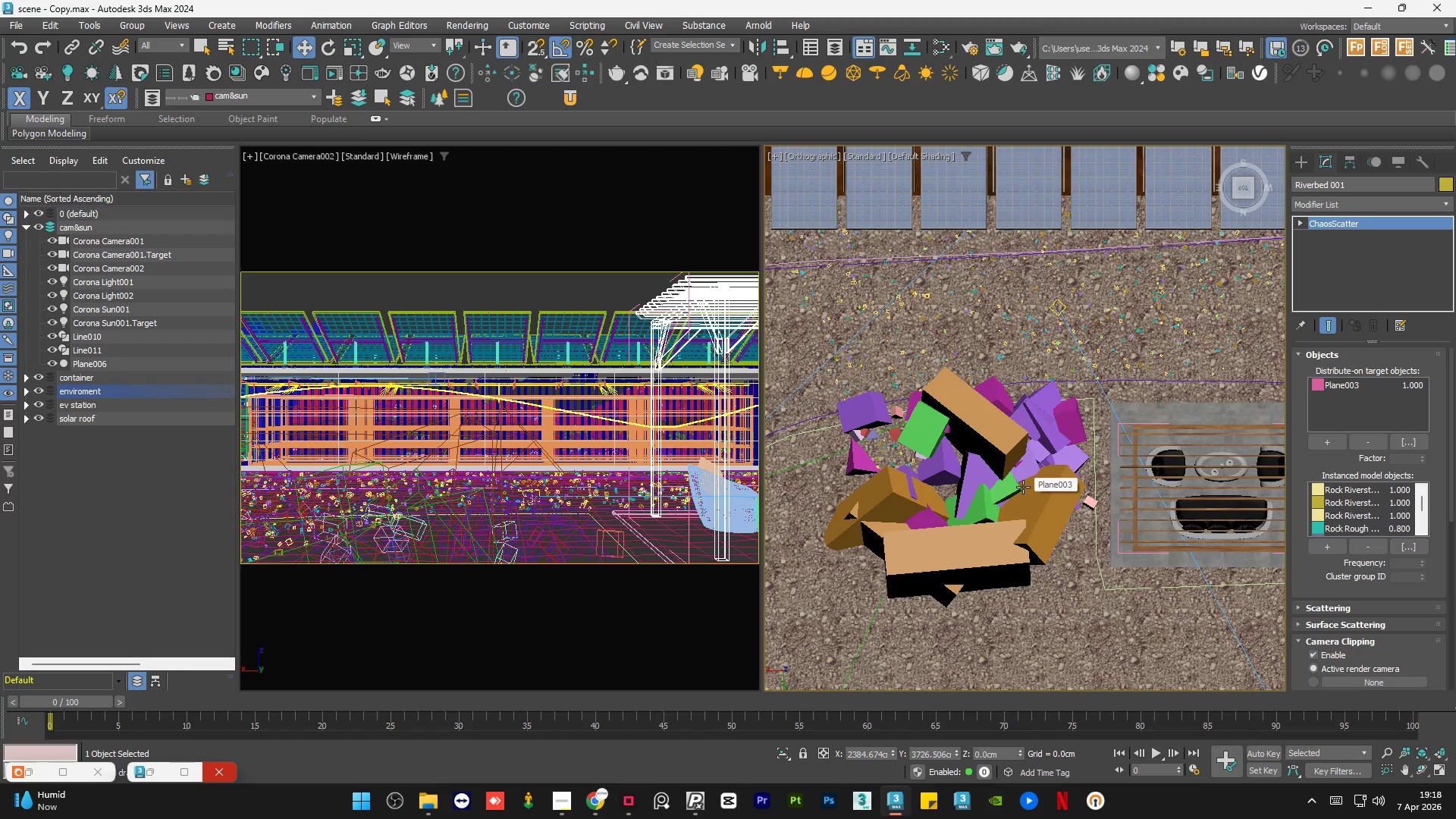 
key(F3)
 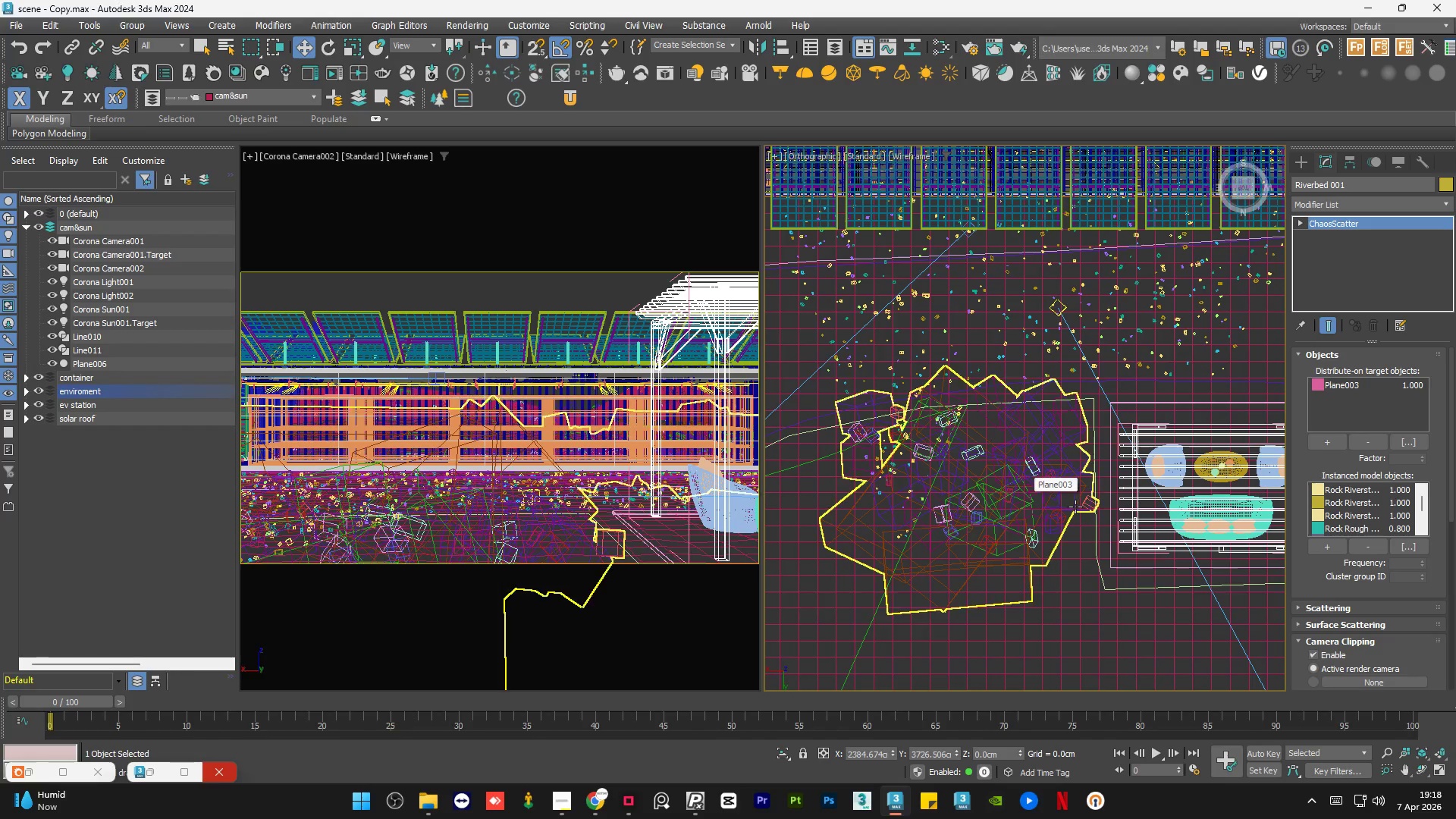 
scroll: coordinate [1075, 507], scroll_direction: up, amount: 2.0
 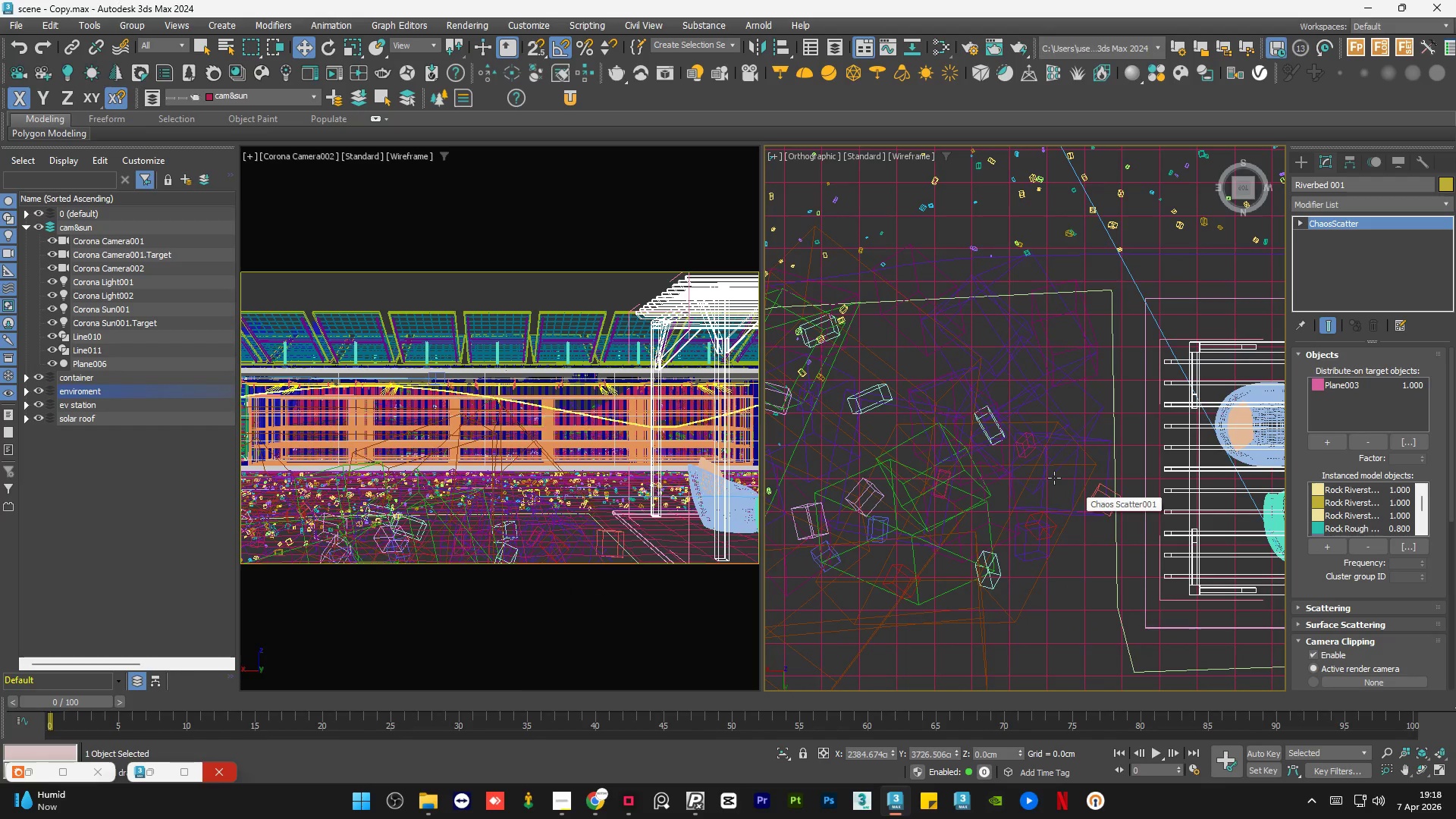 
scroll: coordinate [992, 459], scroll_direction: down, amount: 8.0
 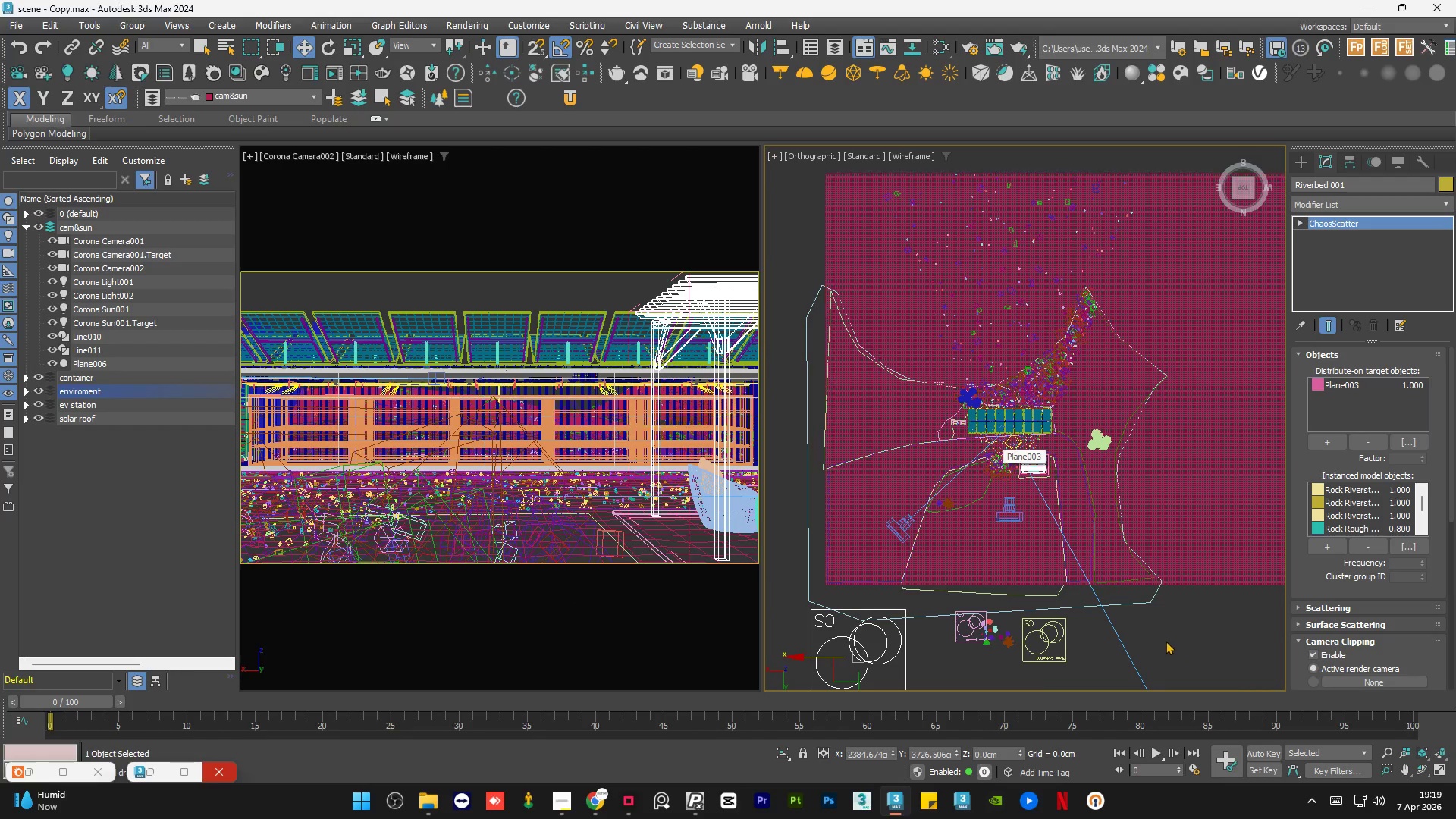 
left_click([1171, 637])
 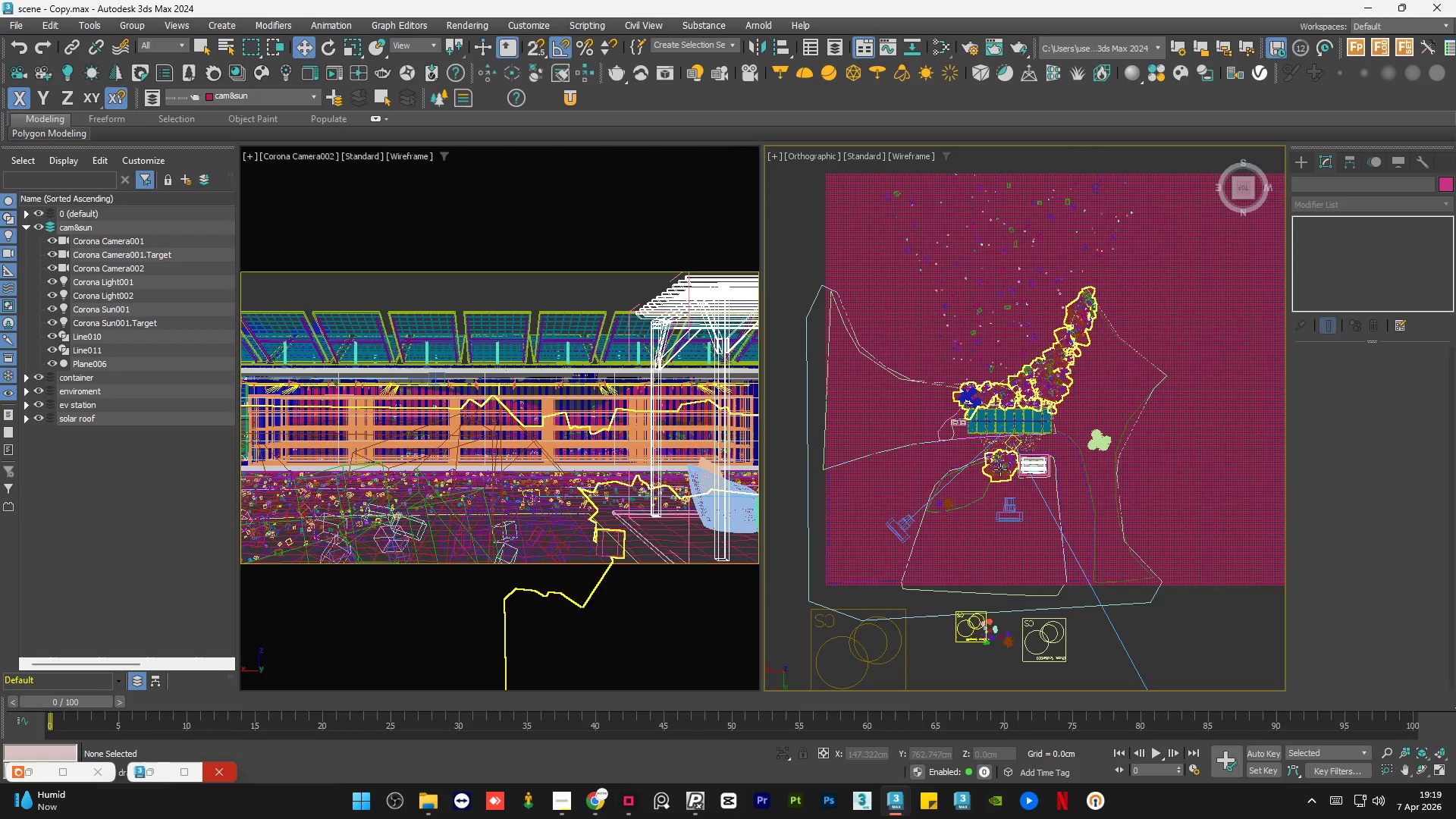 
key(F3)
 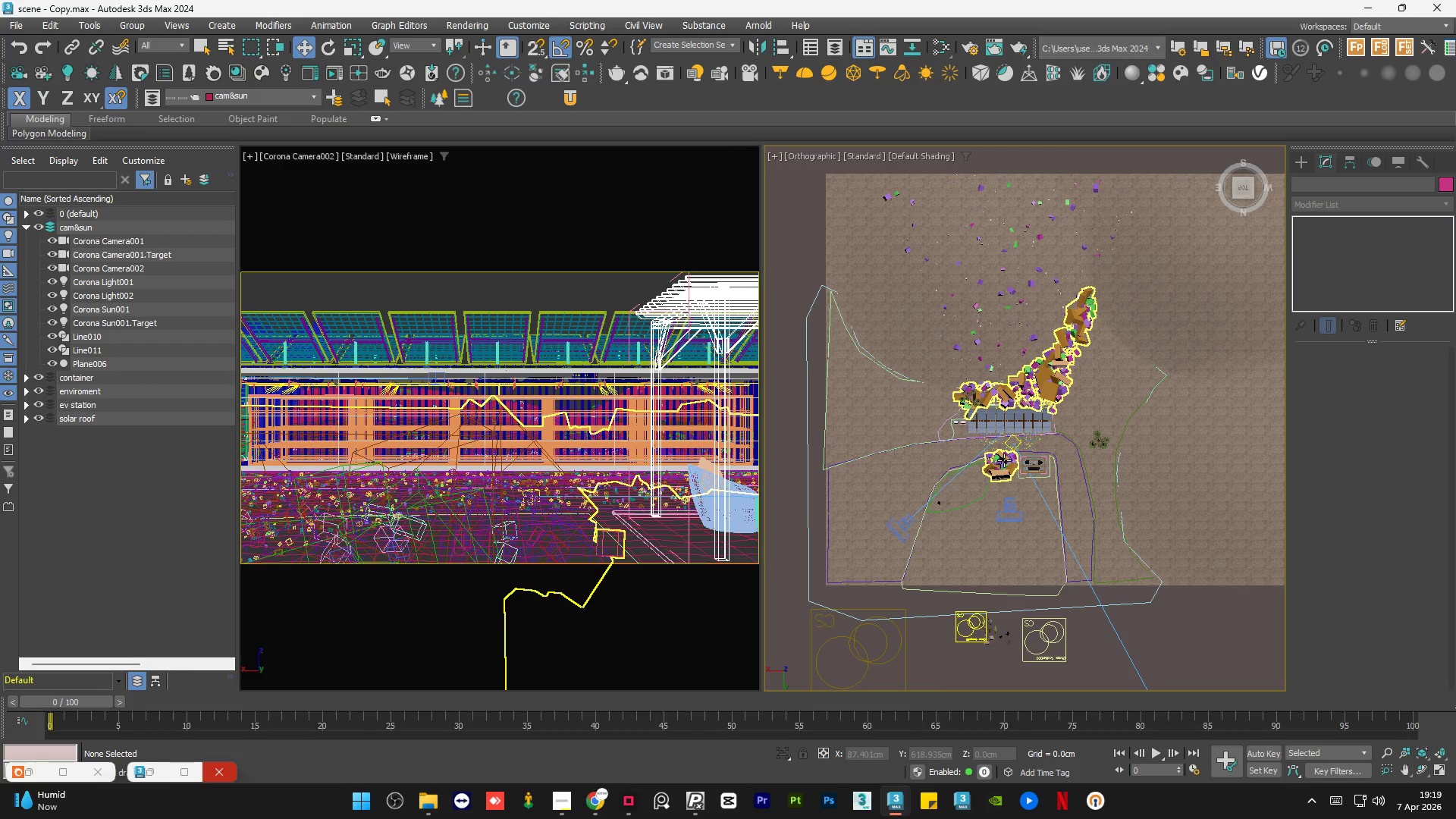 
wait(9.58)
 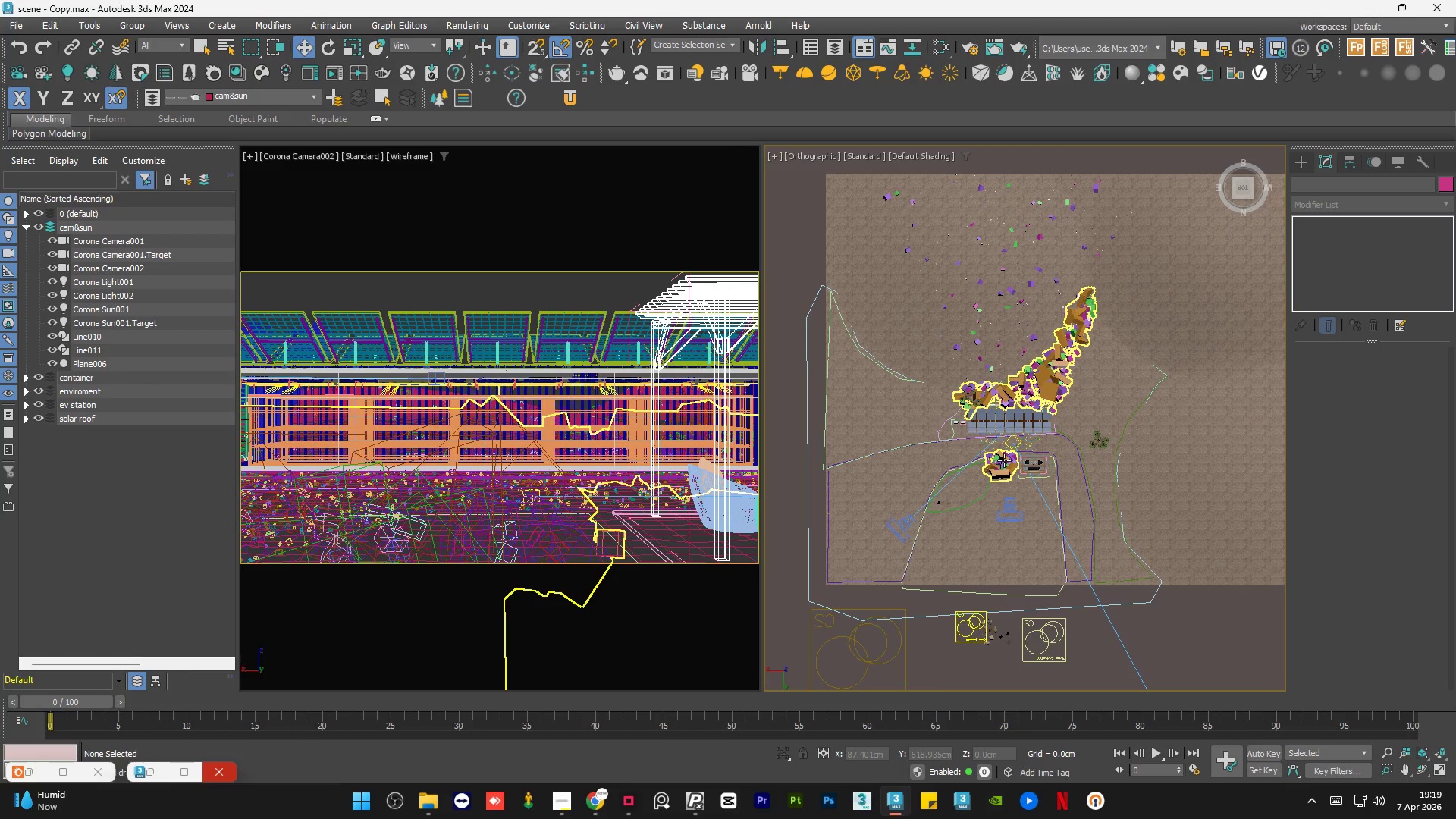 
left_click([594, 806])
 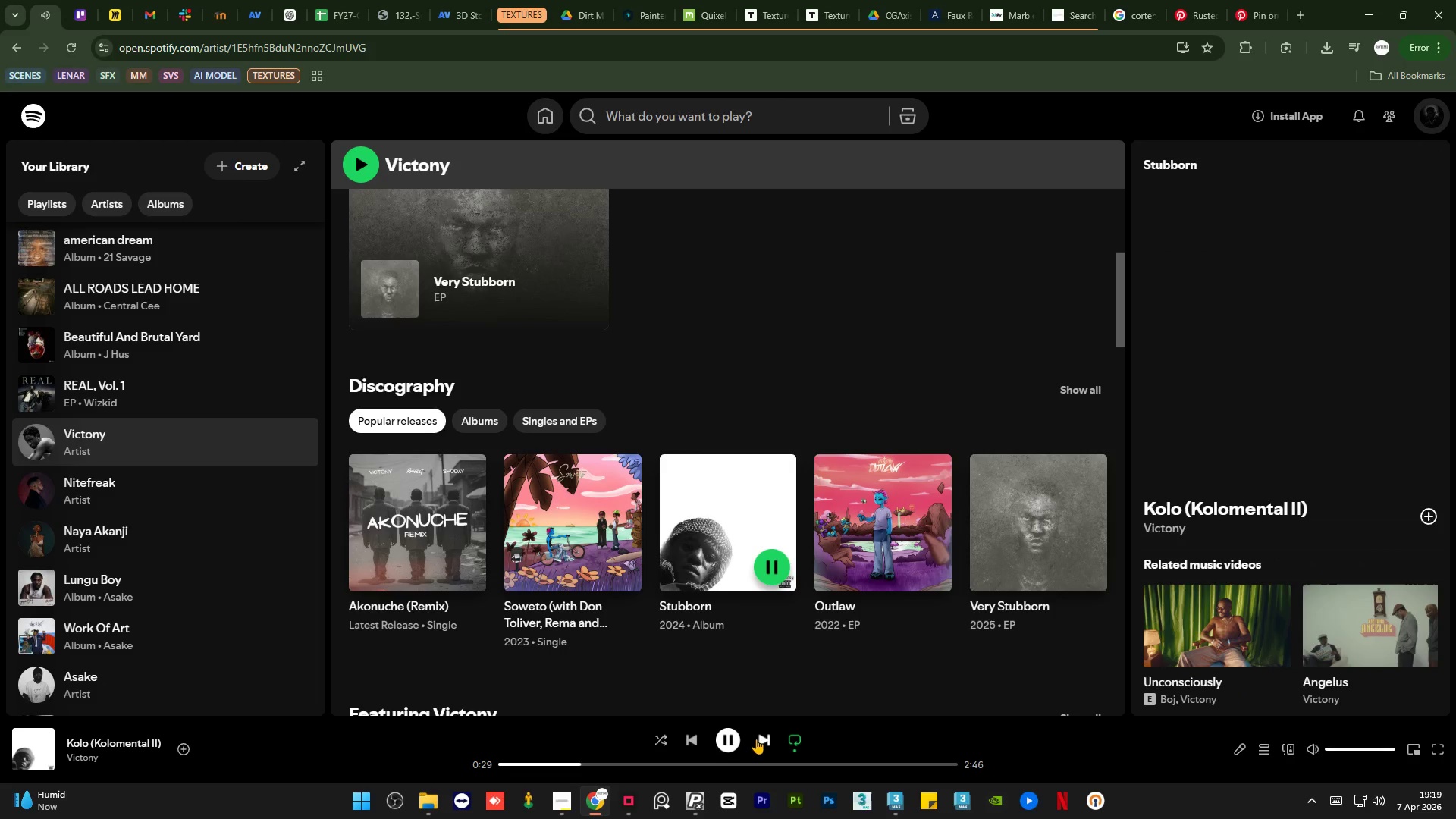 
left_click([762, 741])
 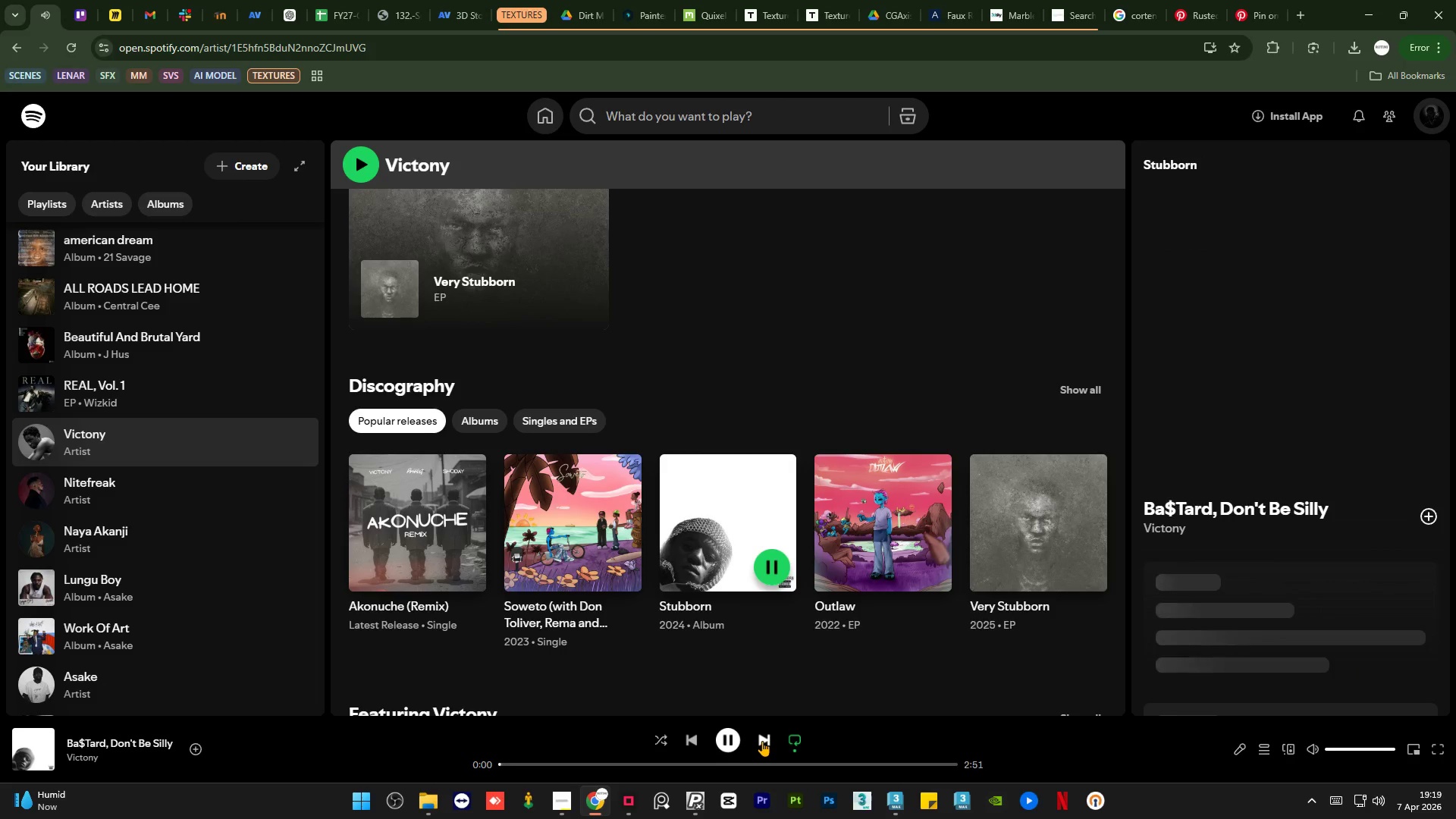 
left_click([762, 741])
 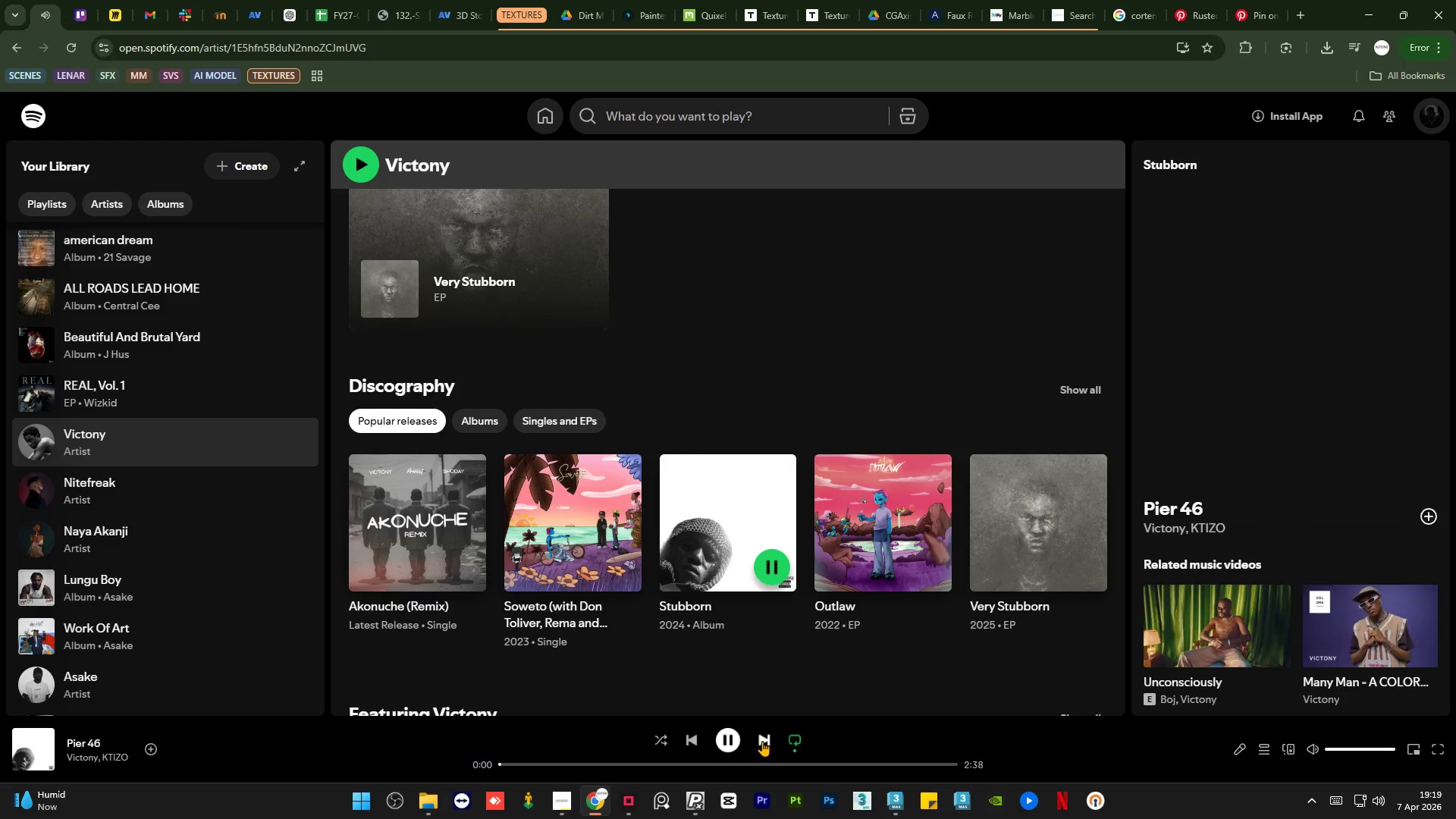 
left_click([762, 741])
 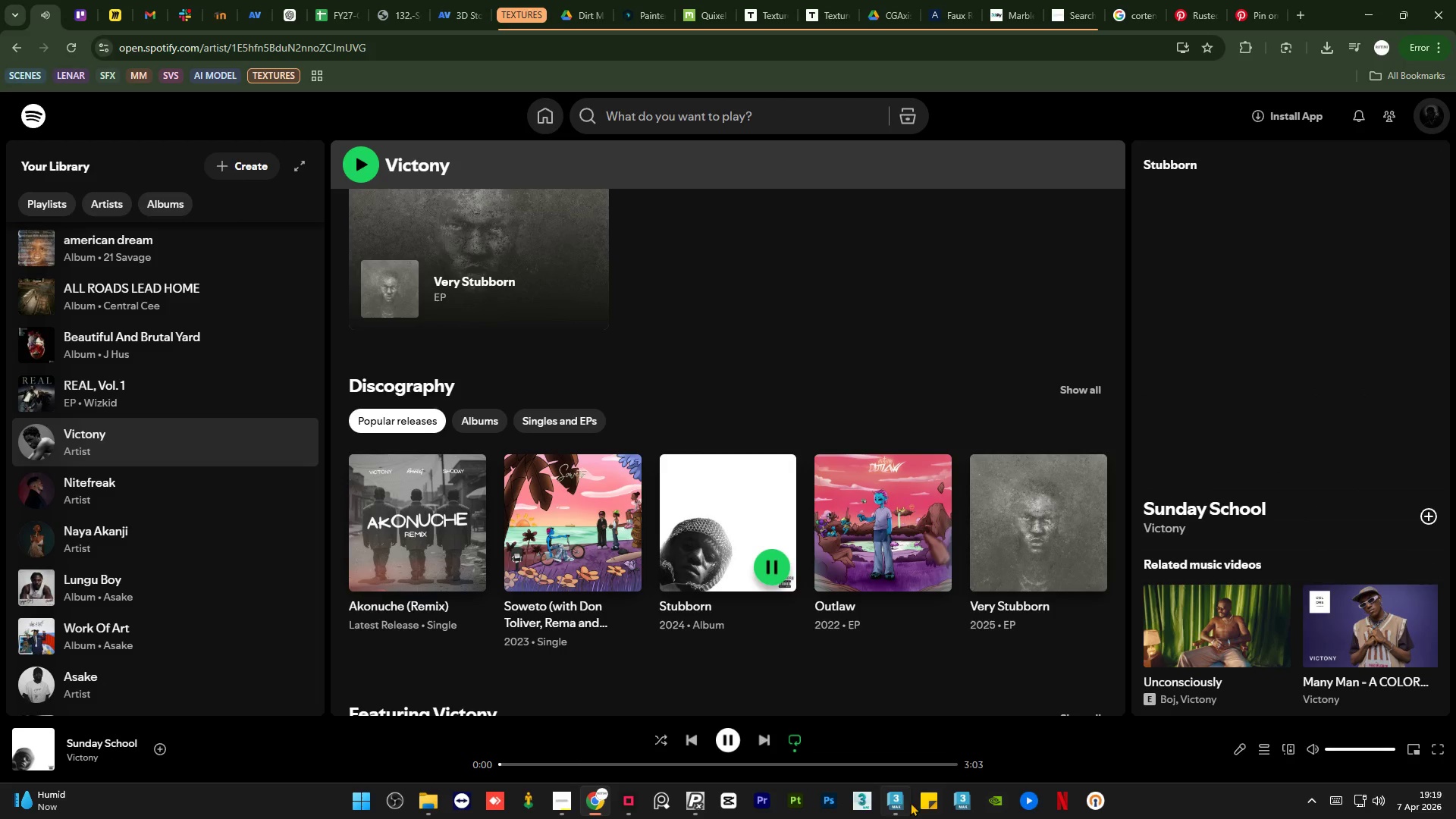 
left_click([904, 808])
 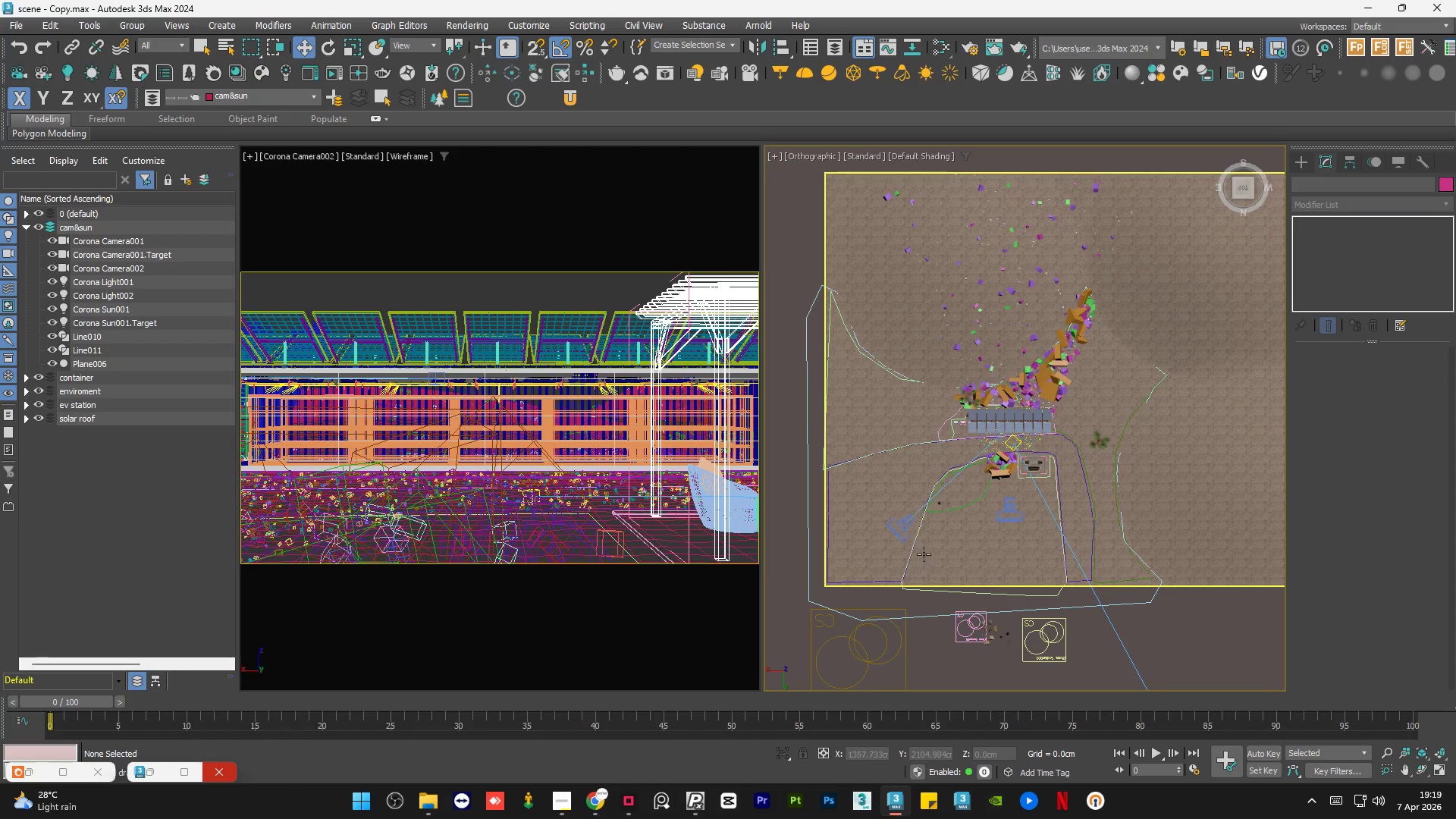 
left_click([1170, 633])
 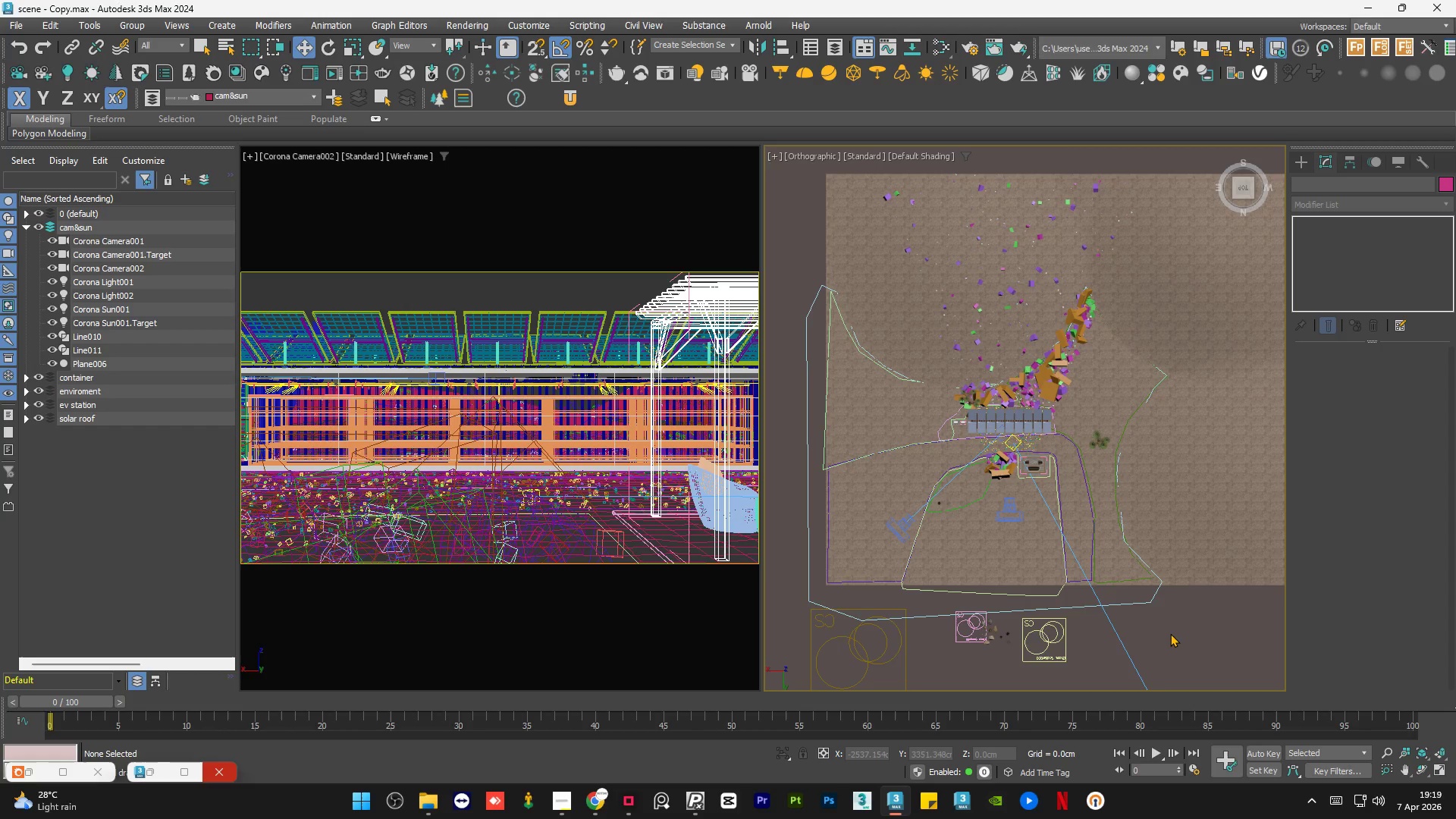 
left_click([1170, 633])
 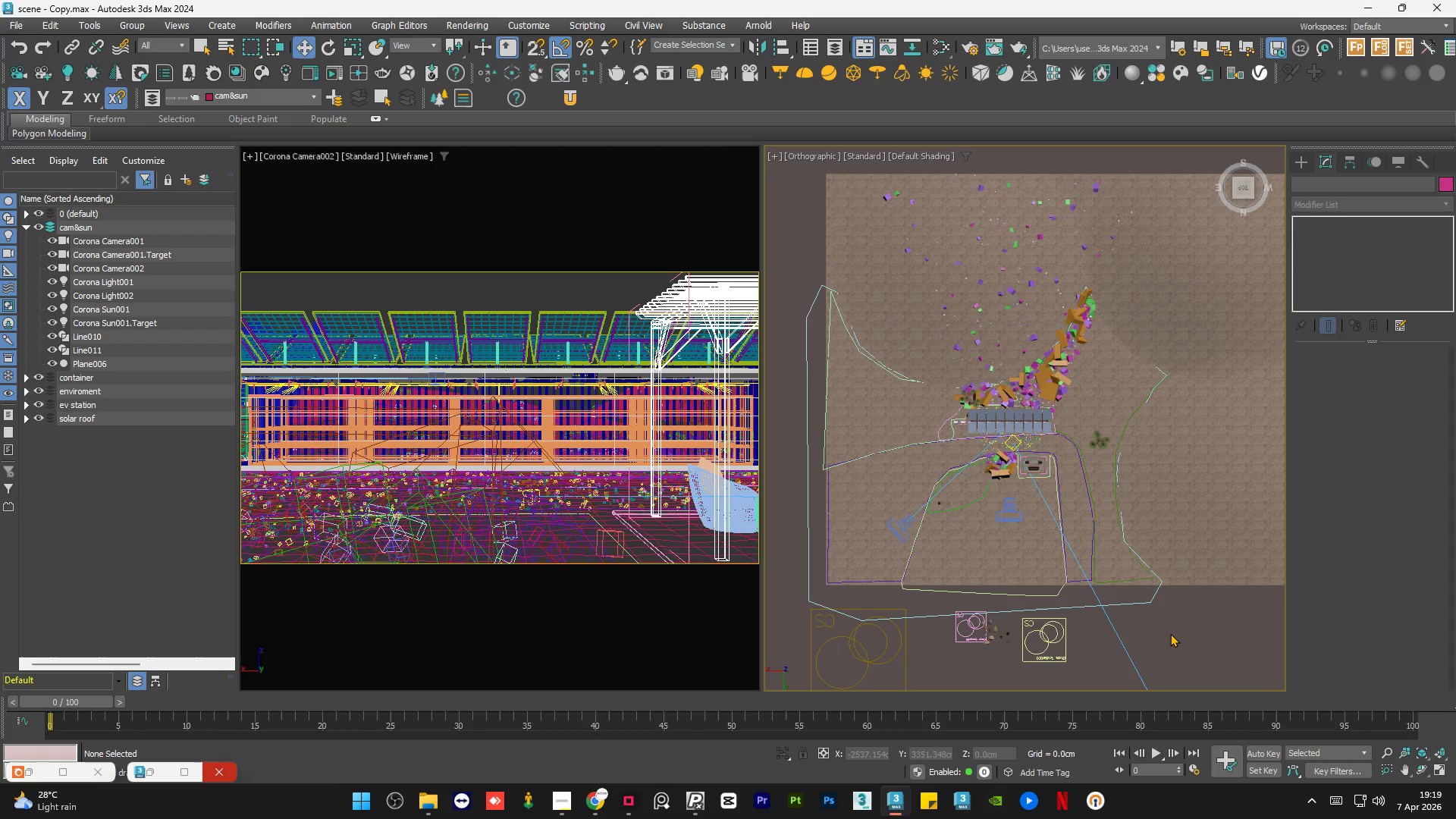 
left_click([1170, 633])
 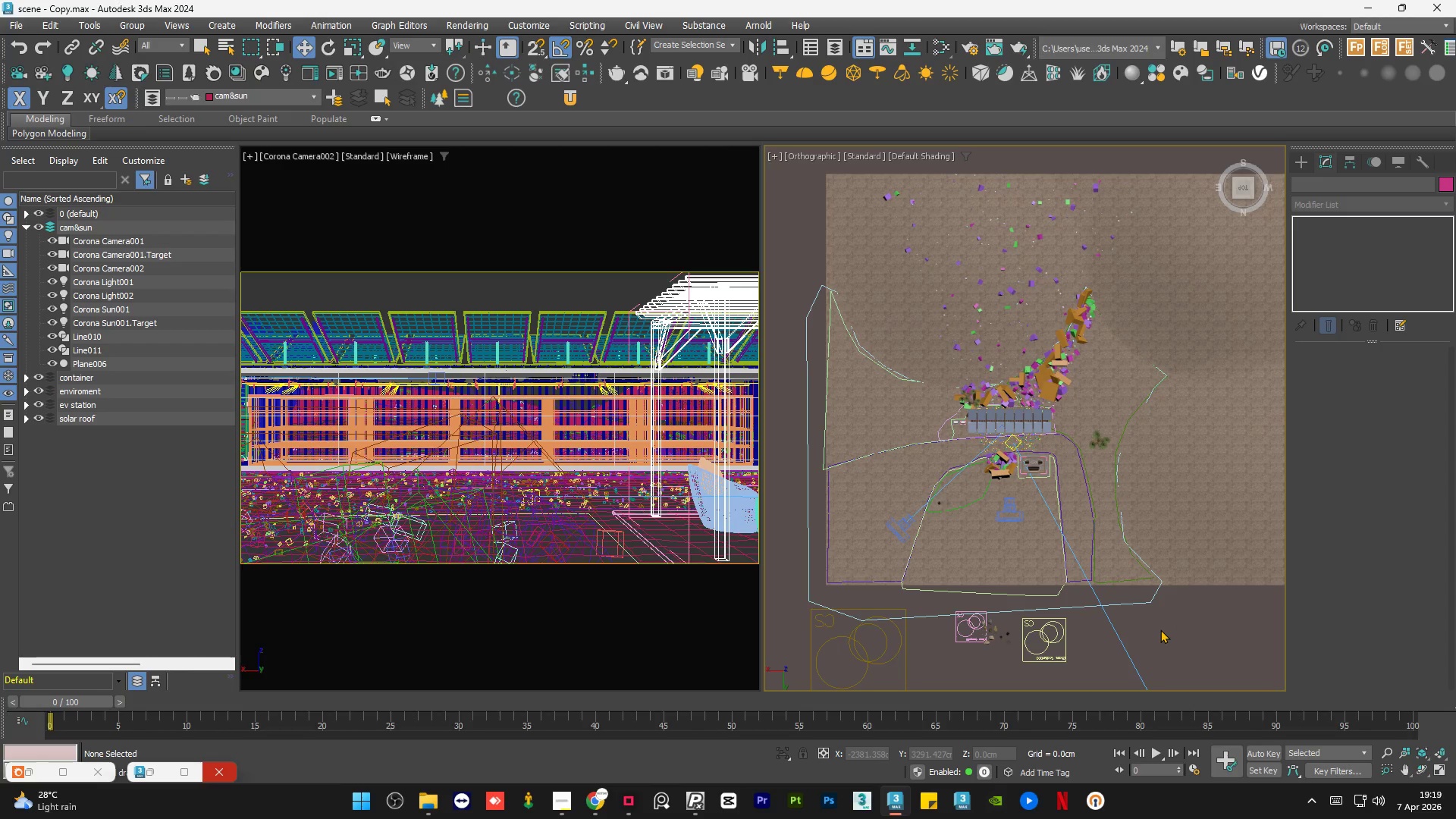 
wait(5.7)
 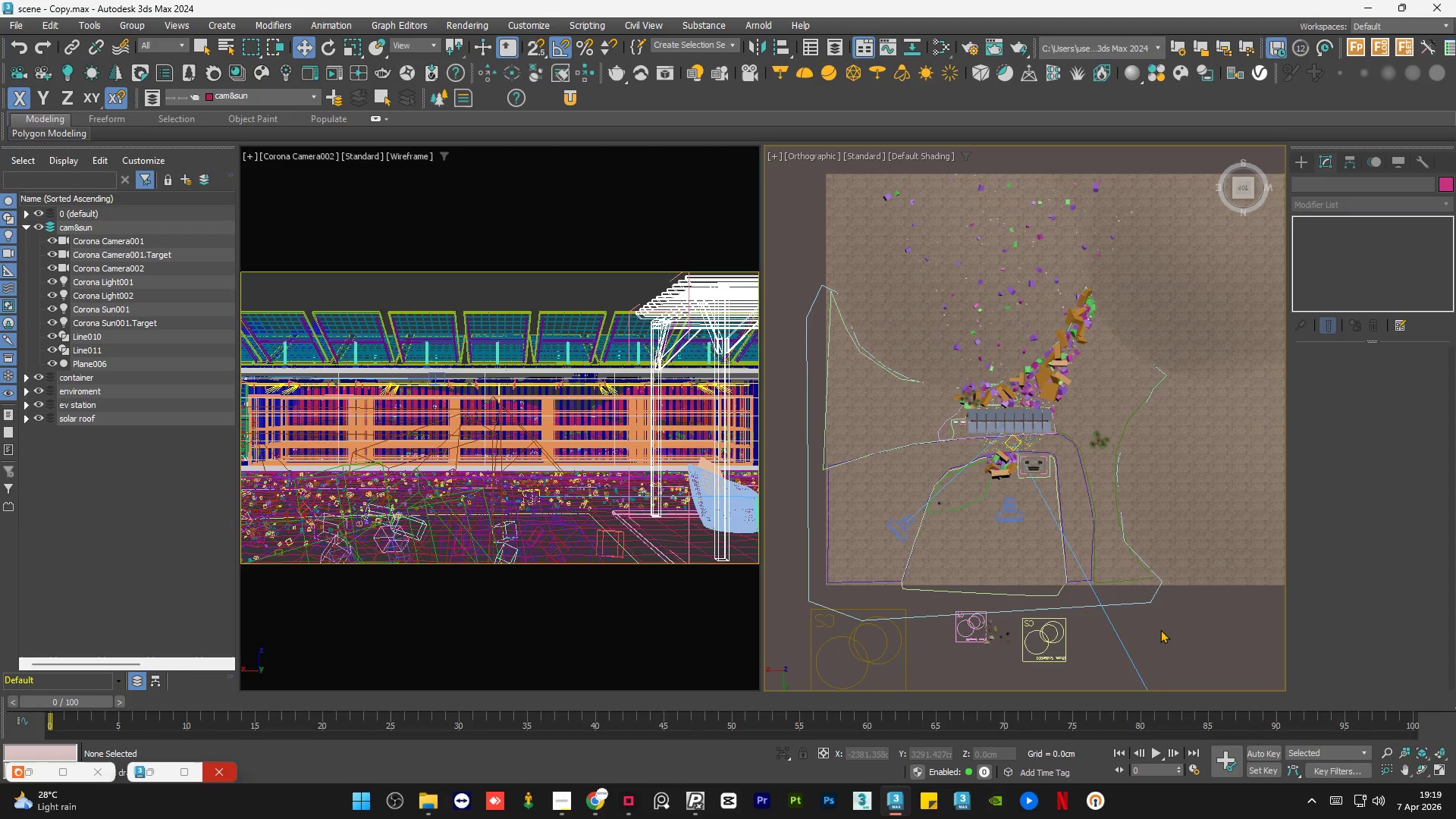 
left_click([1160, 629])
 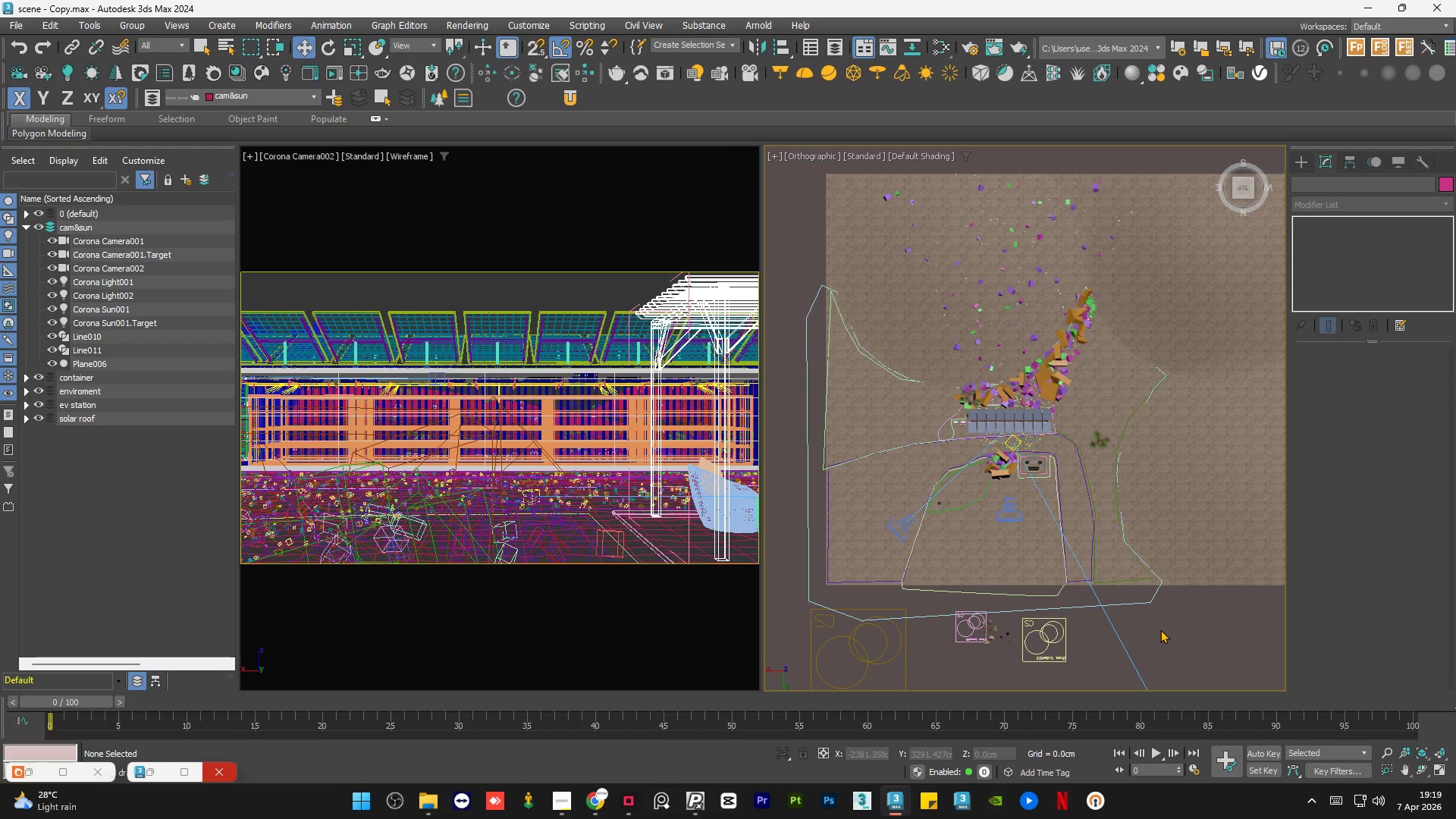 
left_click([1160, 629])
 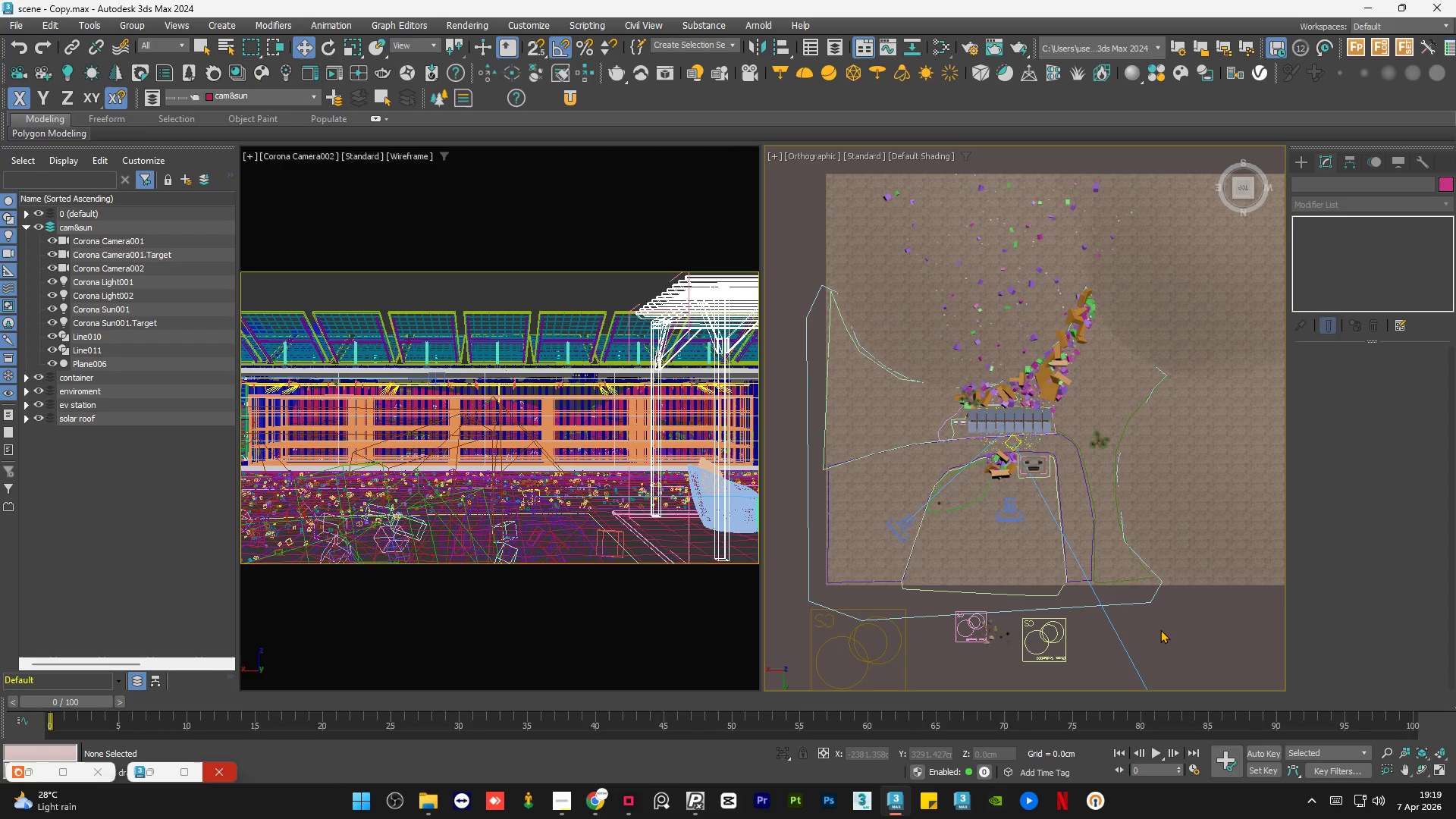 
wait(15.31)
 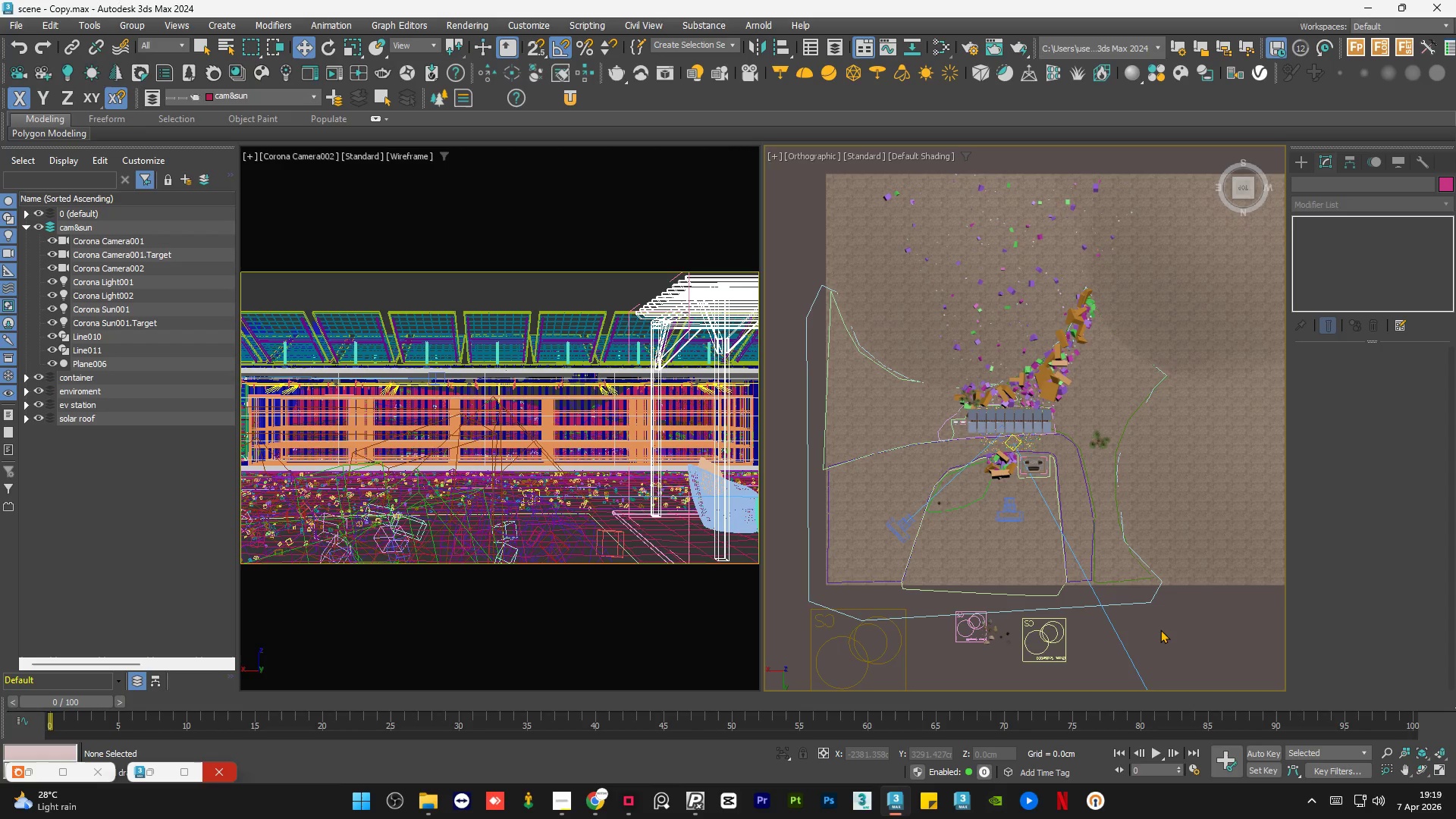 
left_click([1160, 629])
 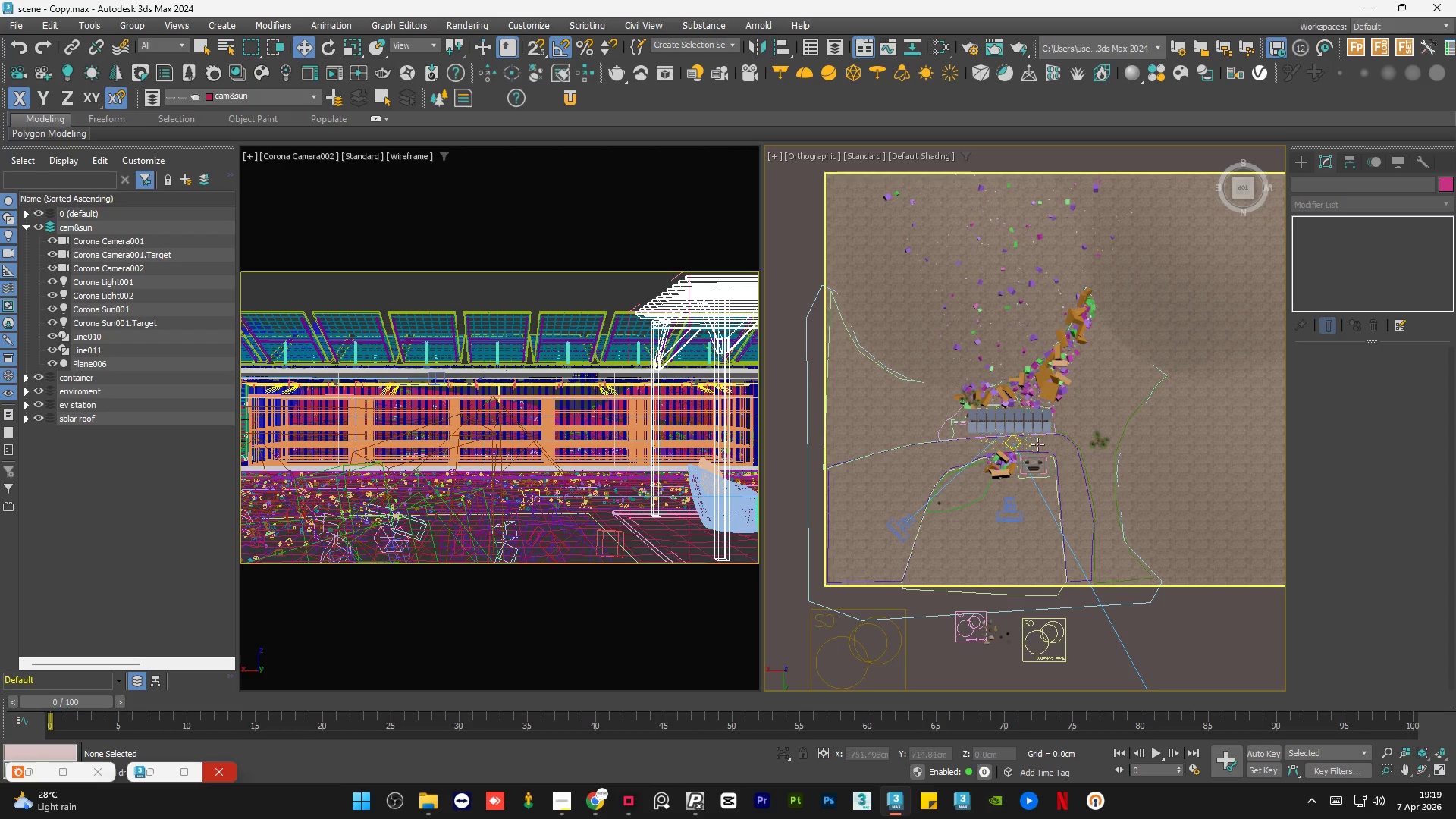 
scroll: coordinate [1021, 570], scroll_direction: up, amount: 7.0
 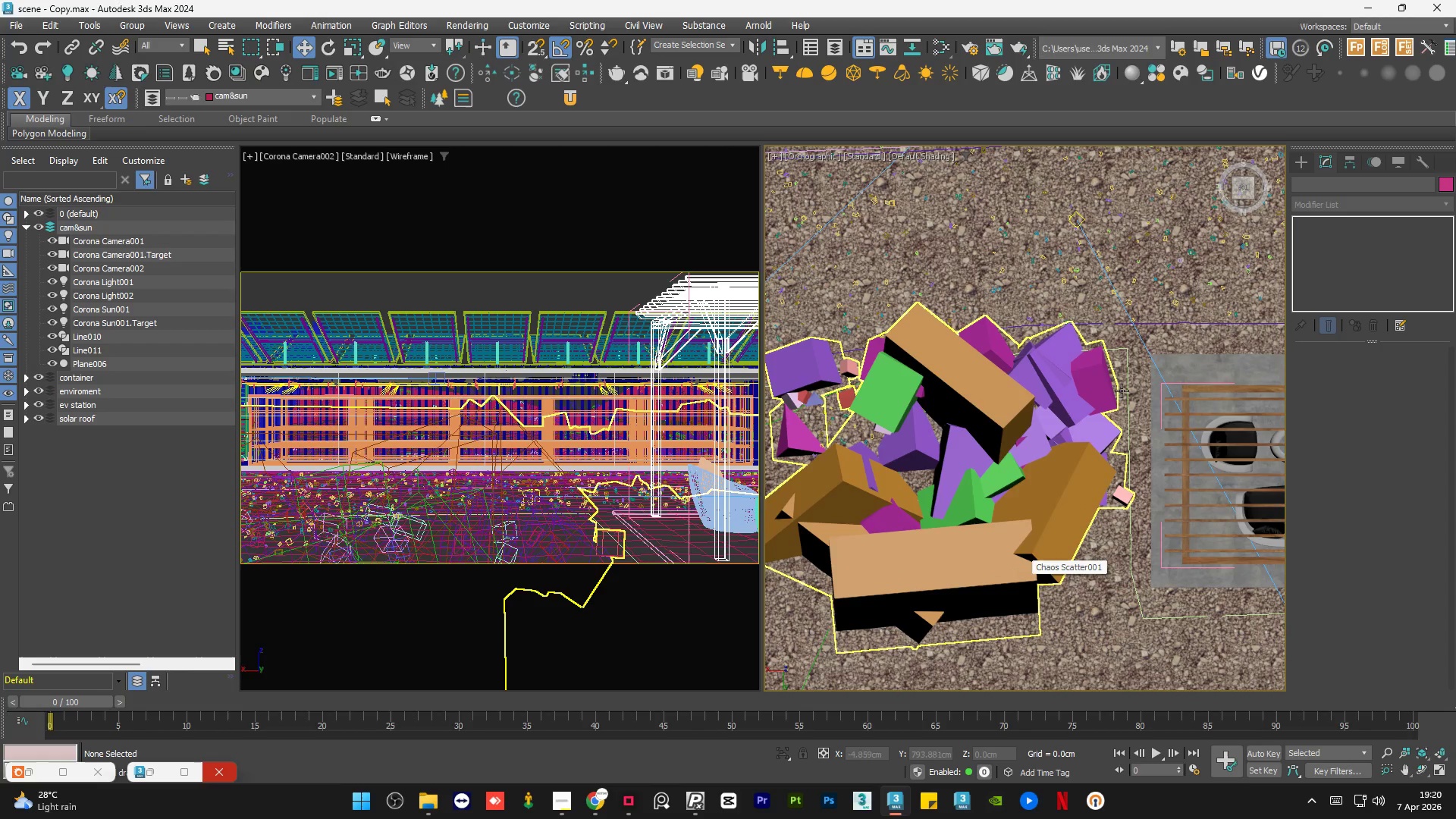 
left_click([1297, 165])
 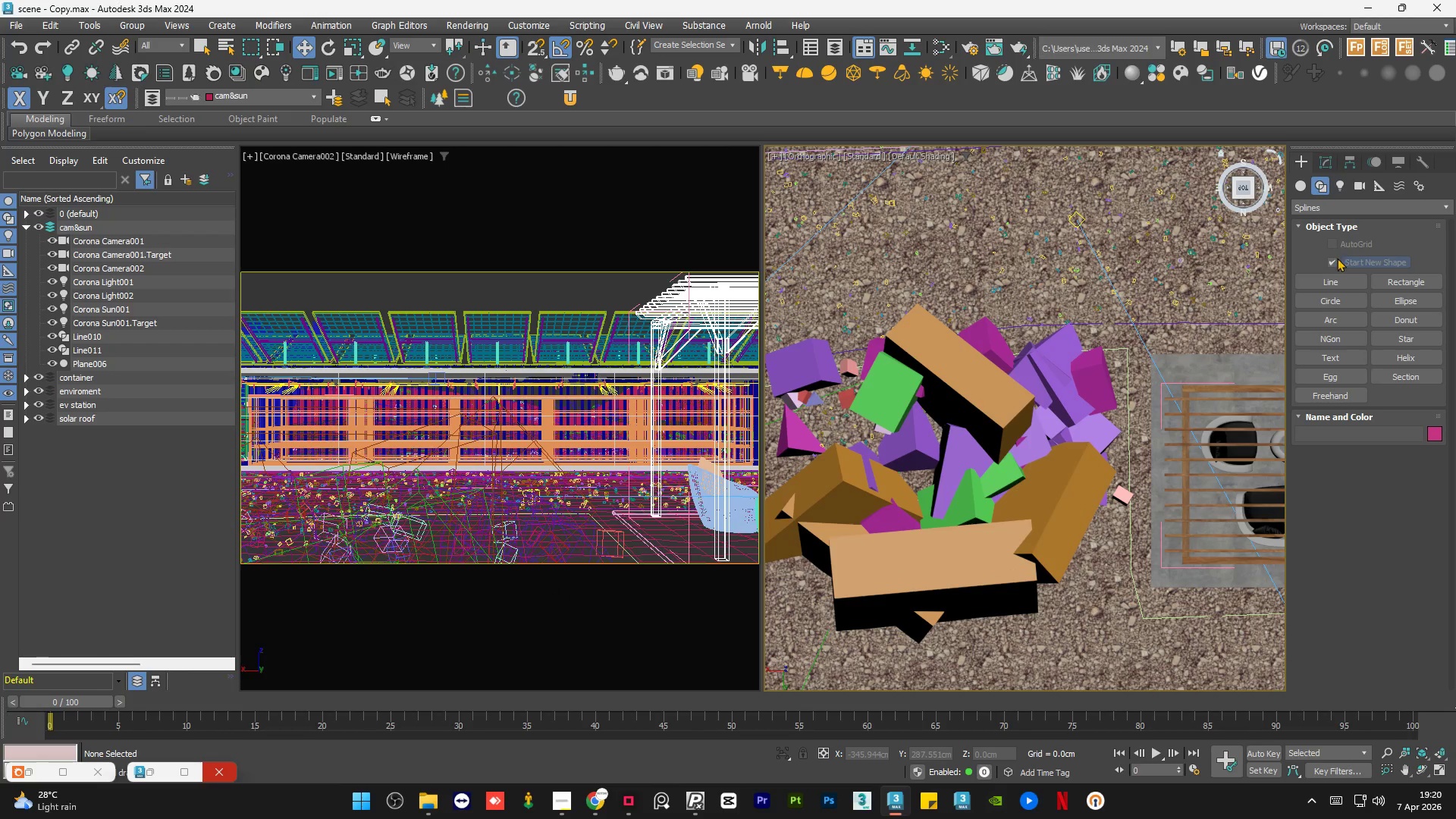 
left_click([1339, 278])
 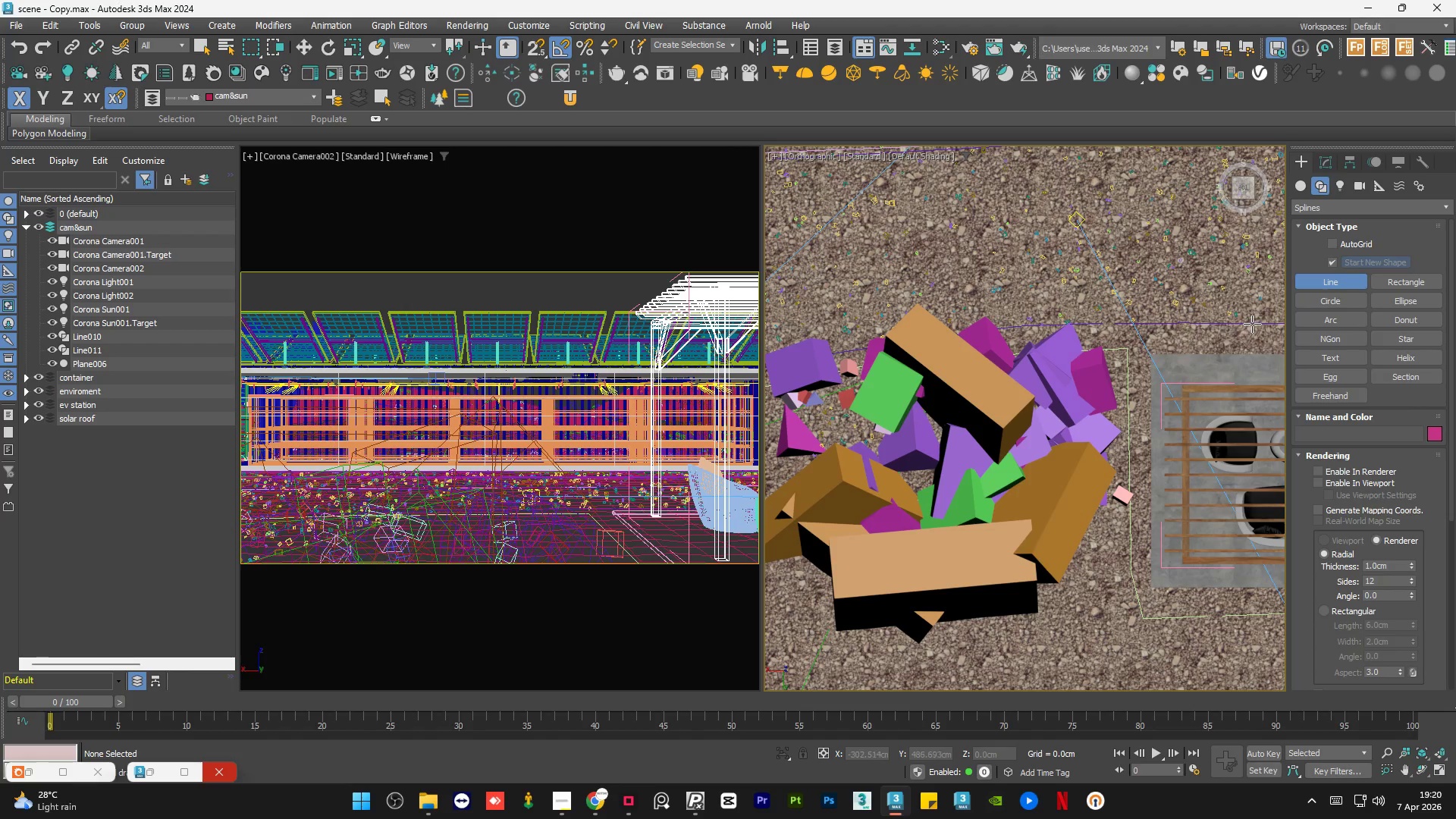 
left_click([1257, 309])
 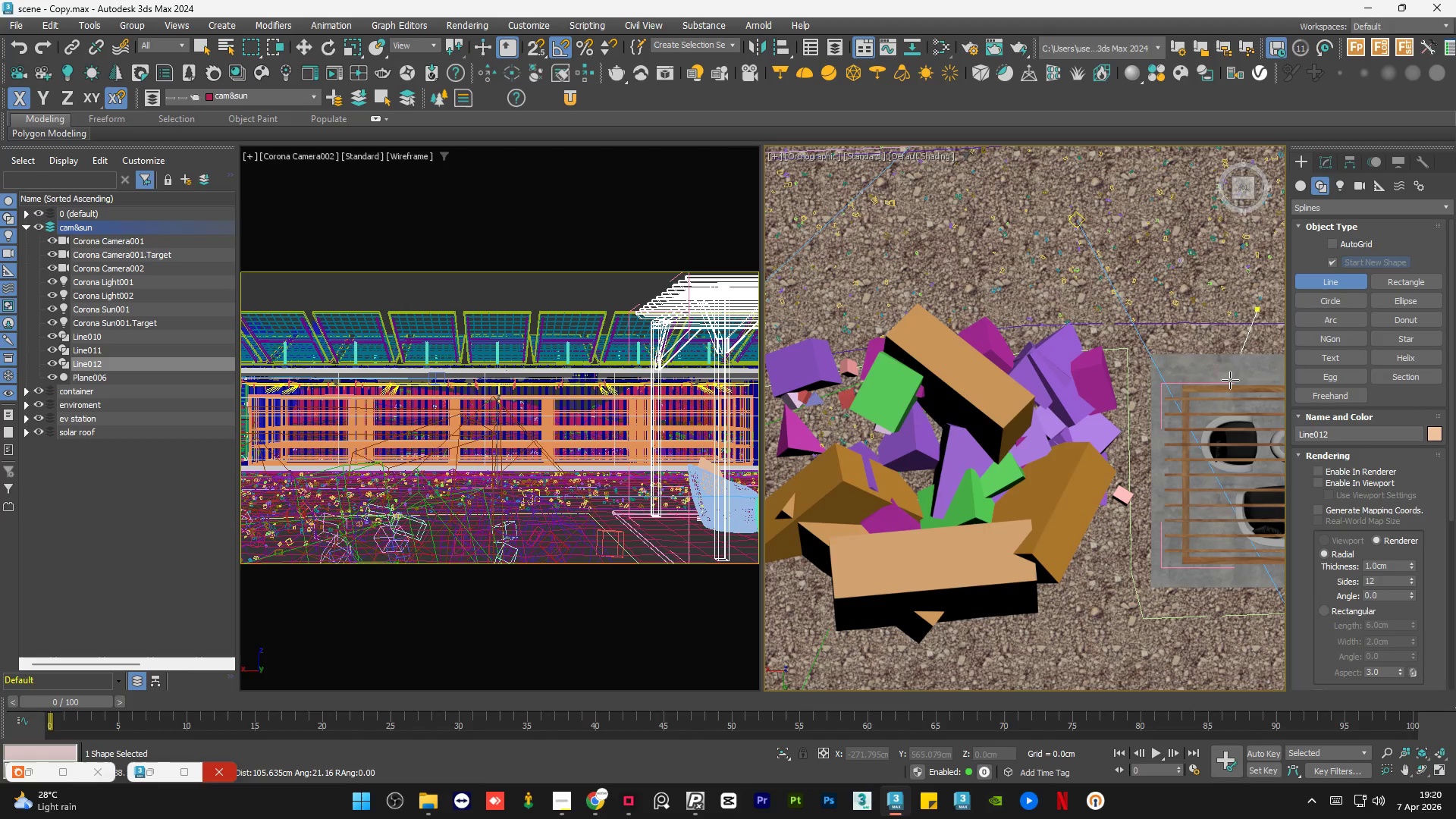 
left_click([1230, 380])
 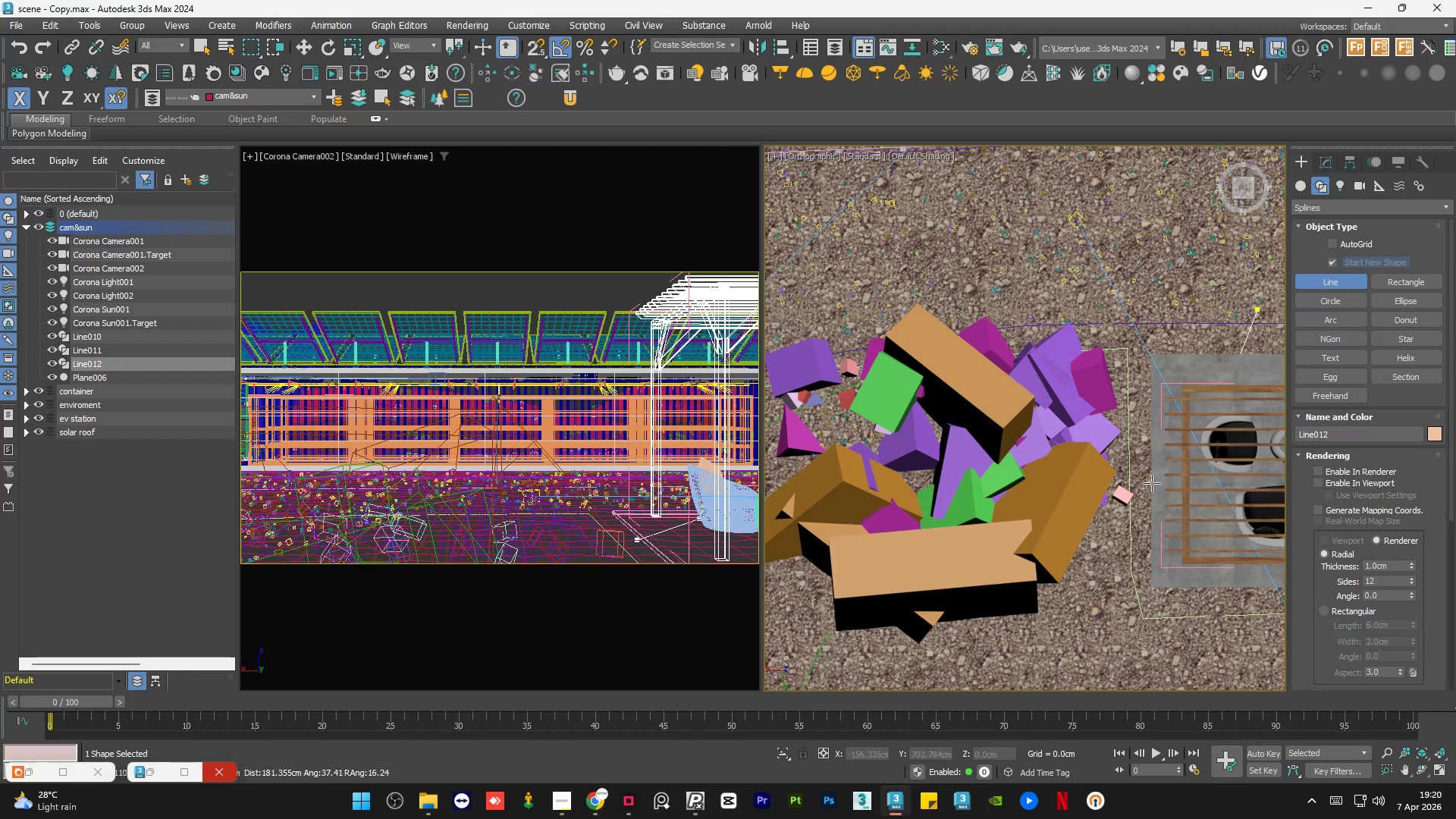 
left_click([1155, 494])
 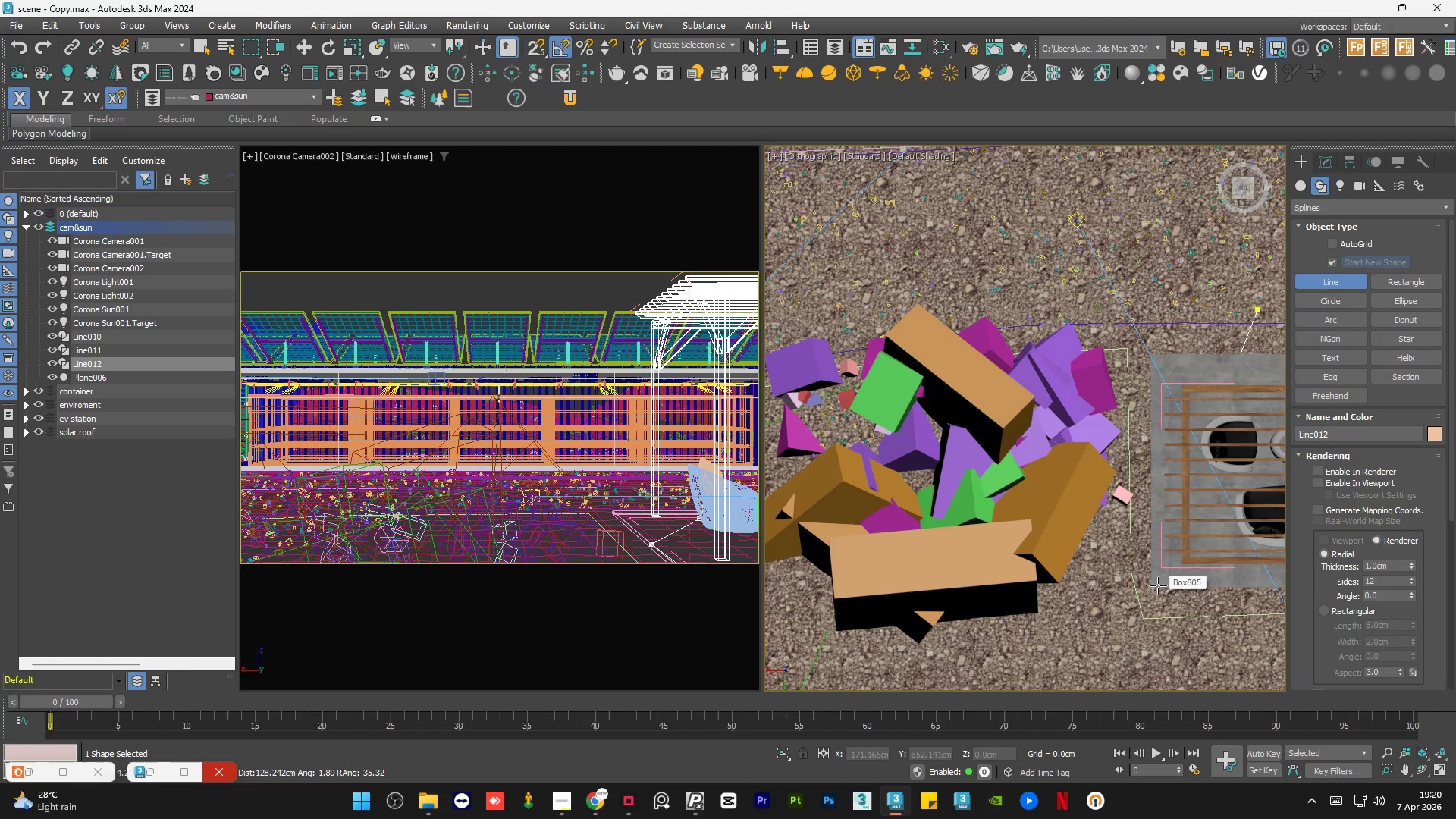 
left_click([1158, 586])
 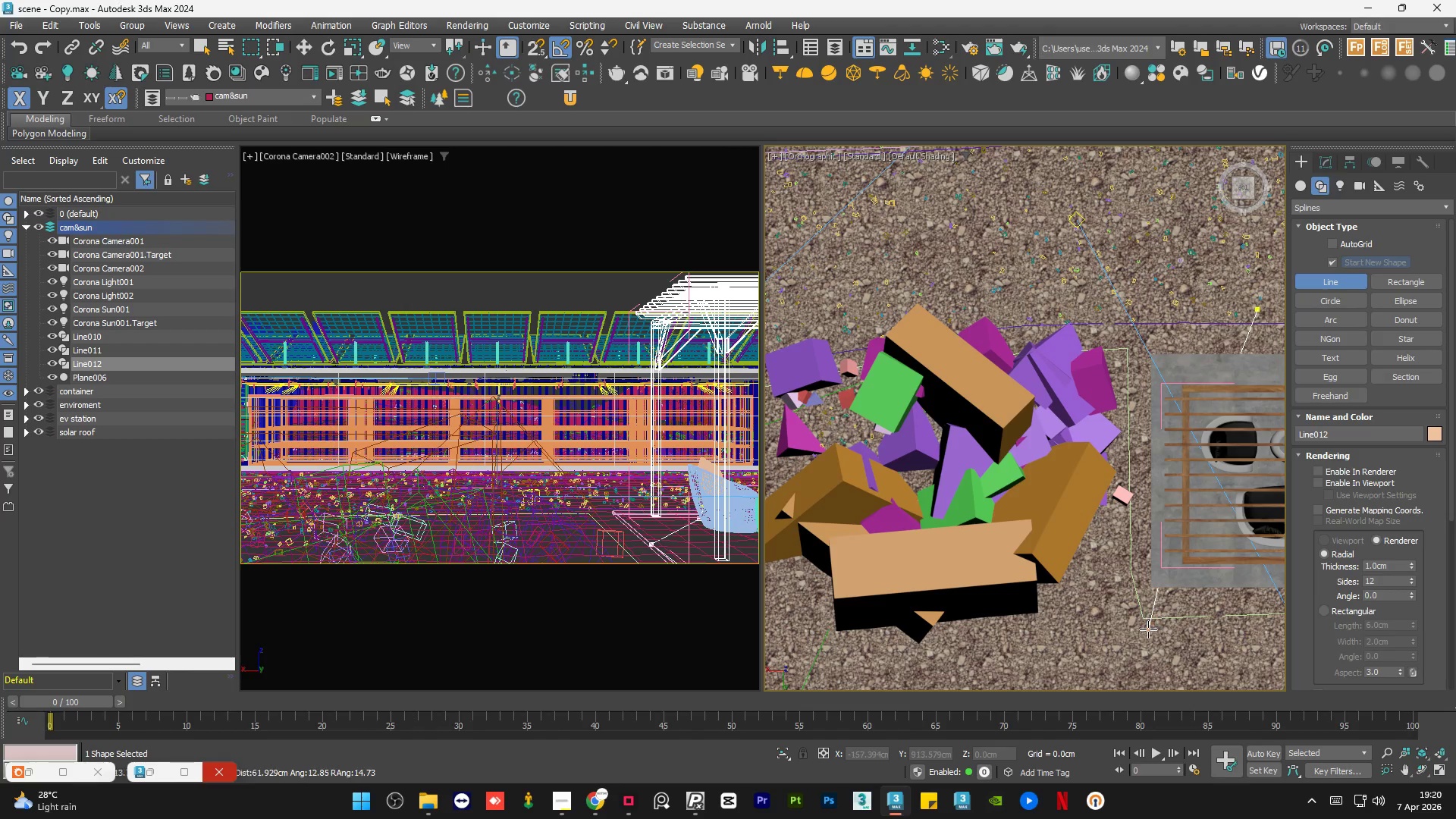 
left_click([1148, 629])
 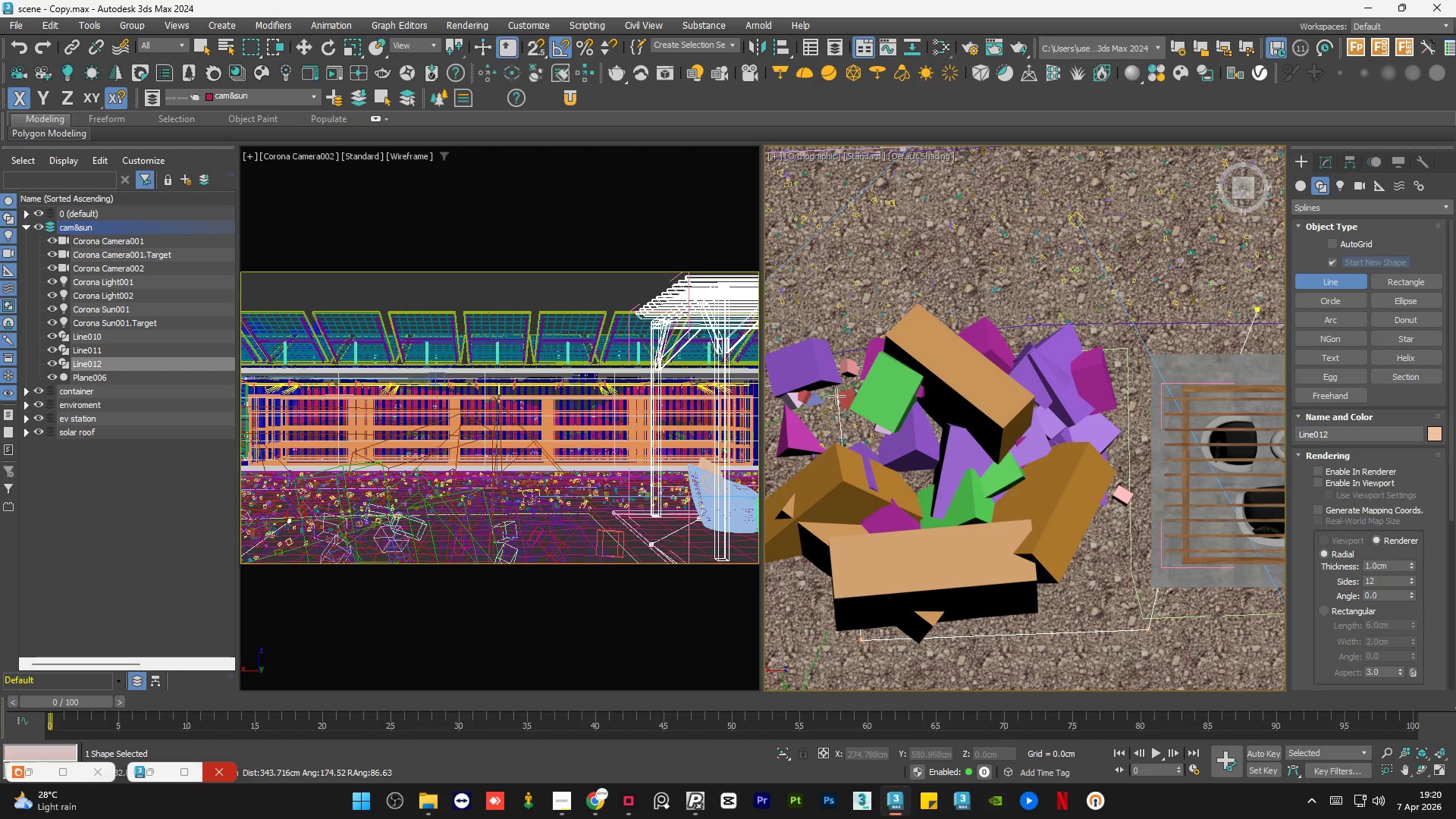 
left_click([811, 419])
 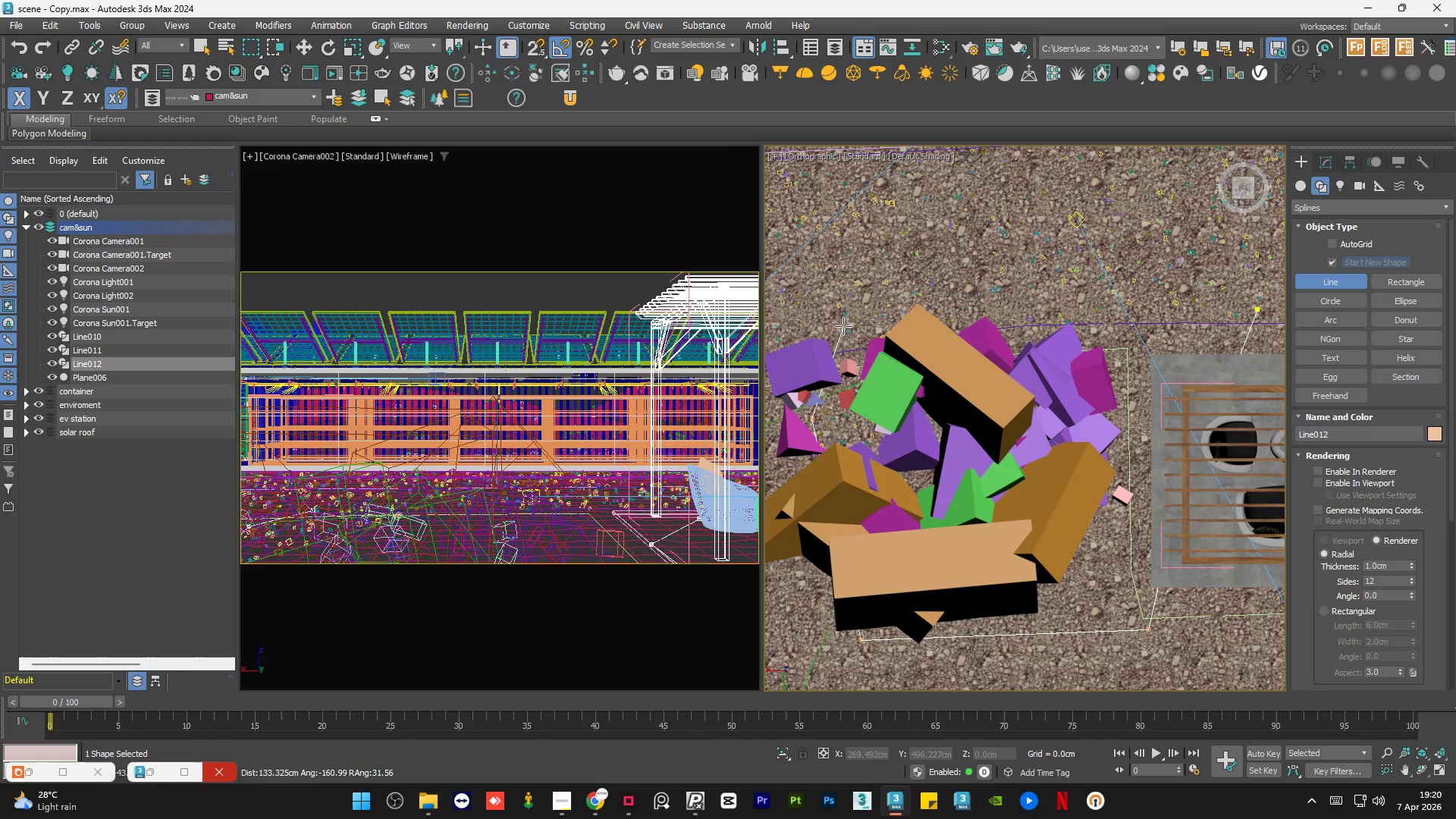 
left_click([843, 322])
 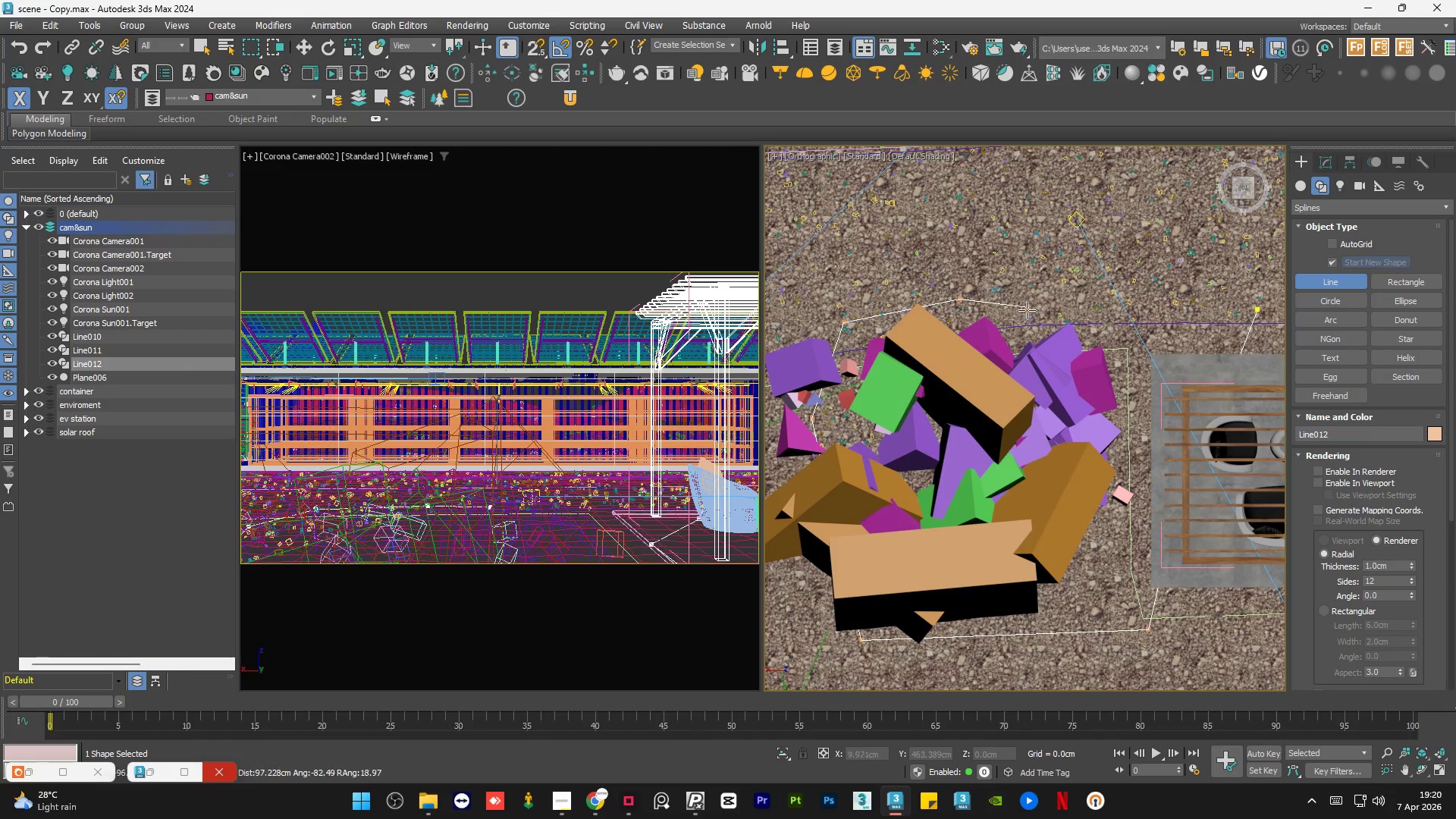 
left_click([1028, 328])
 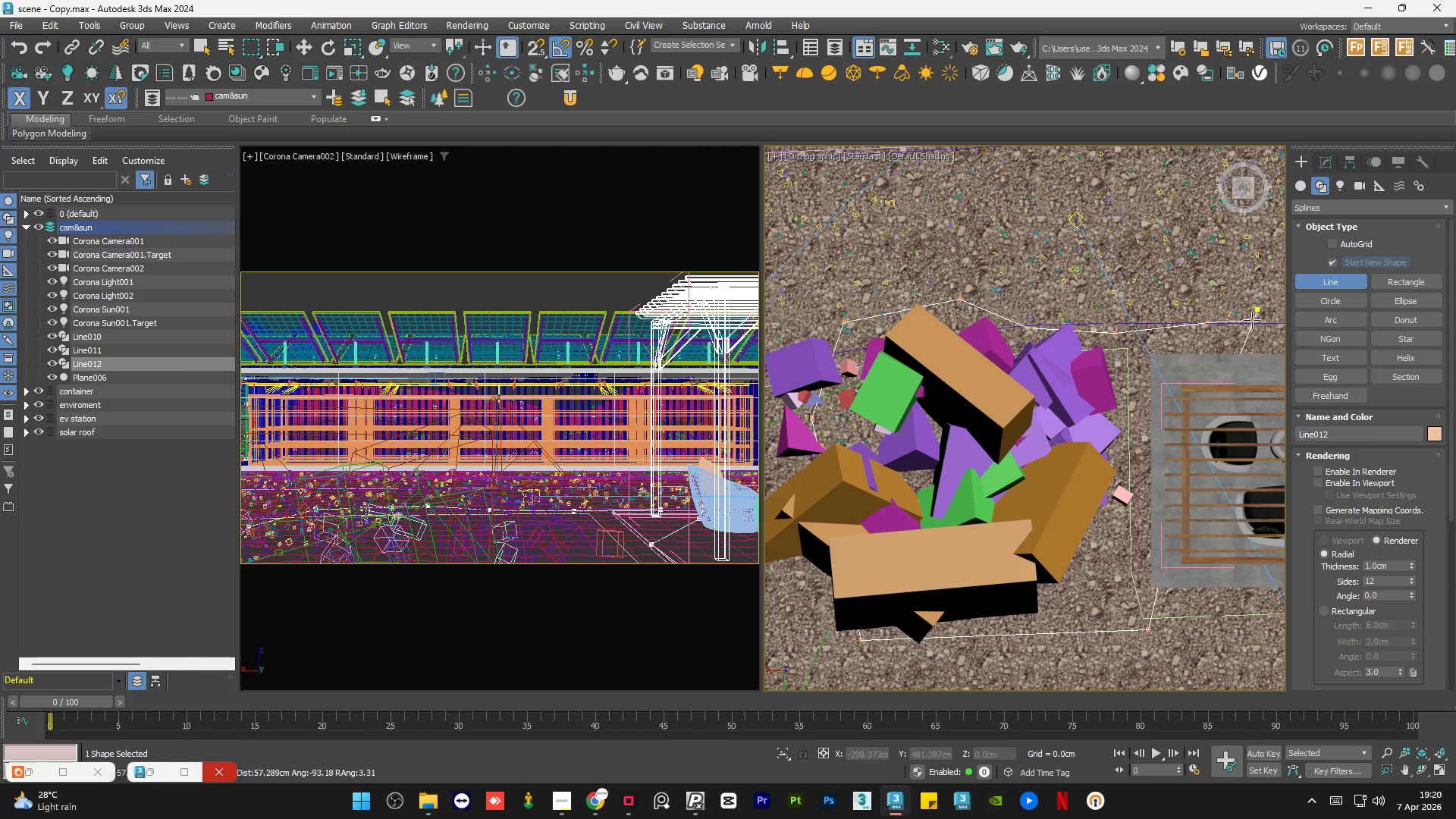 
left_click([1260, 312])
 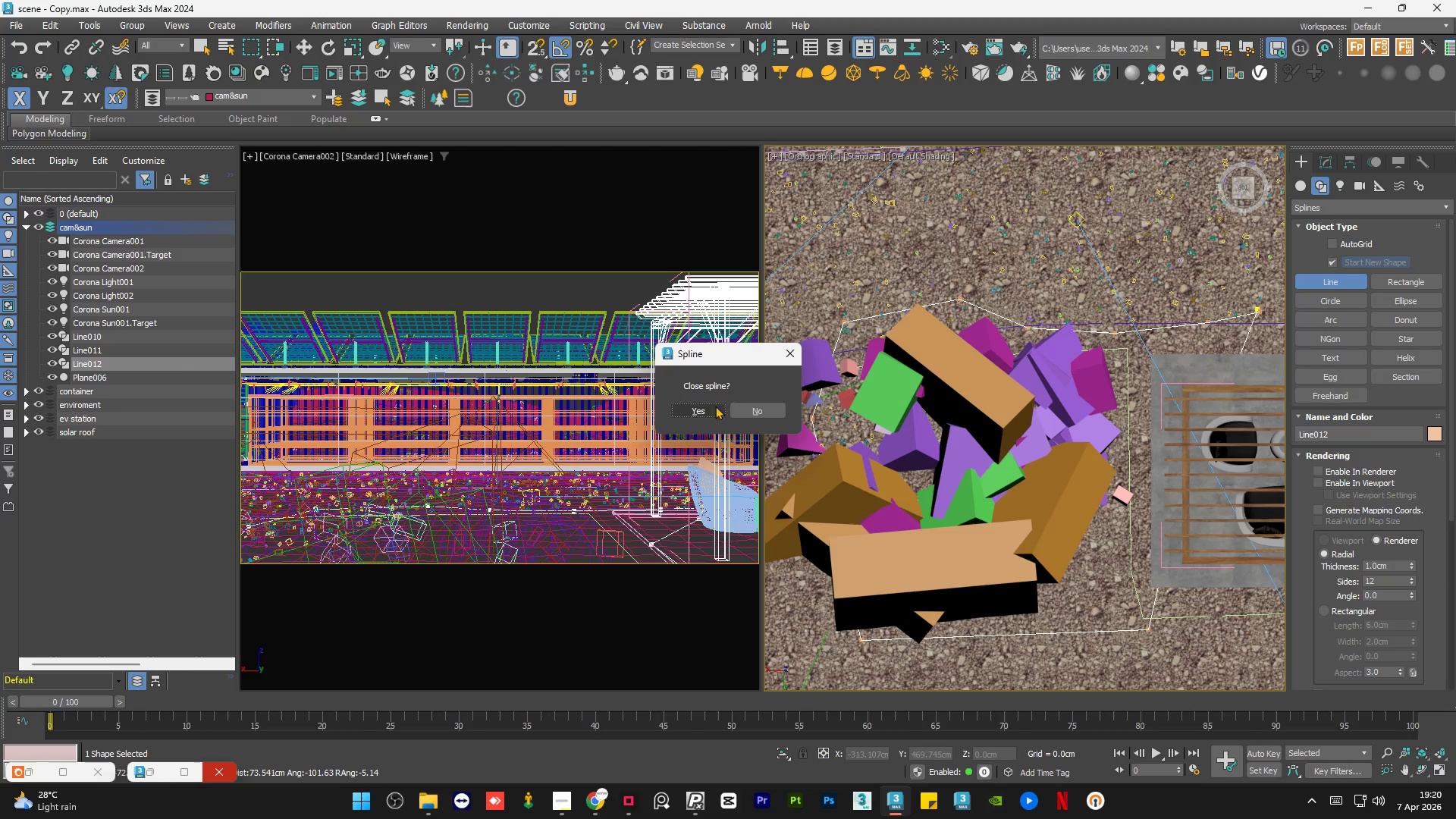 
left_click([697, 411])
 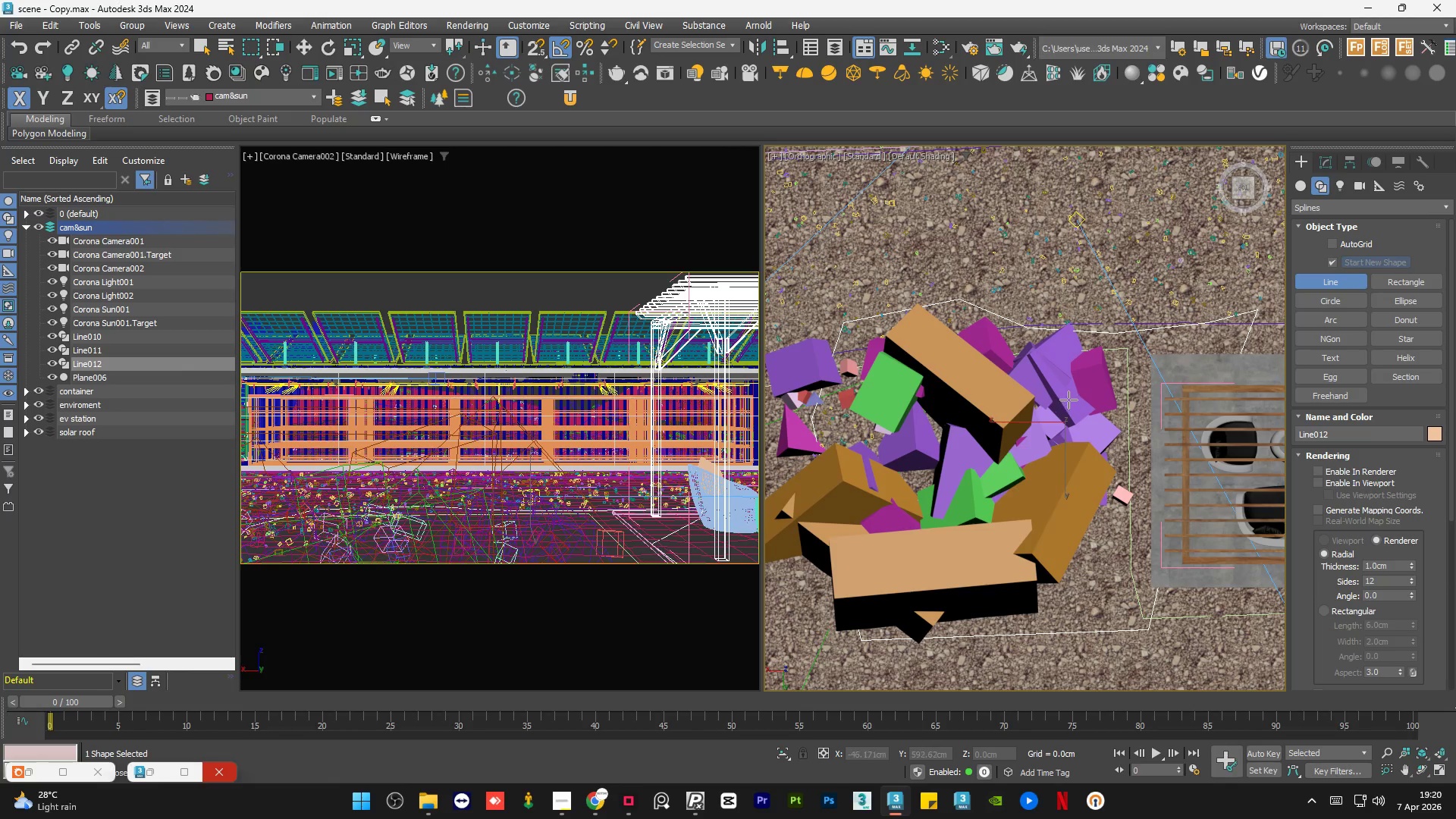 
scroll: coordinate [1068, 400], scroll_direction: down, amount: 6.0
 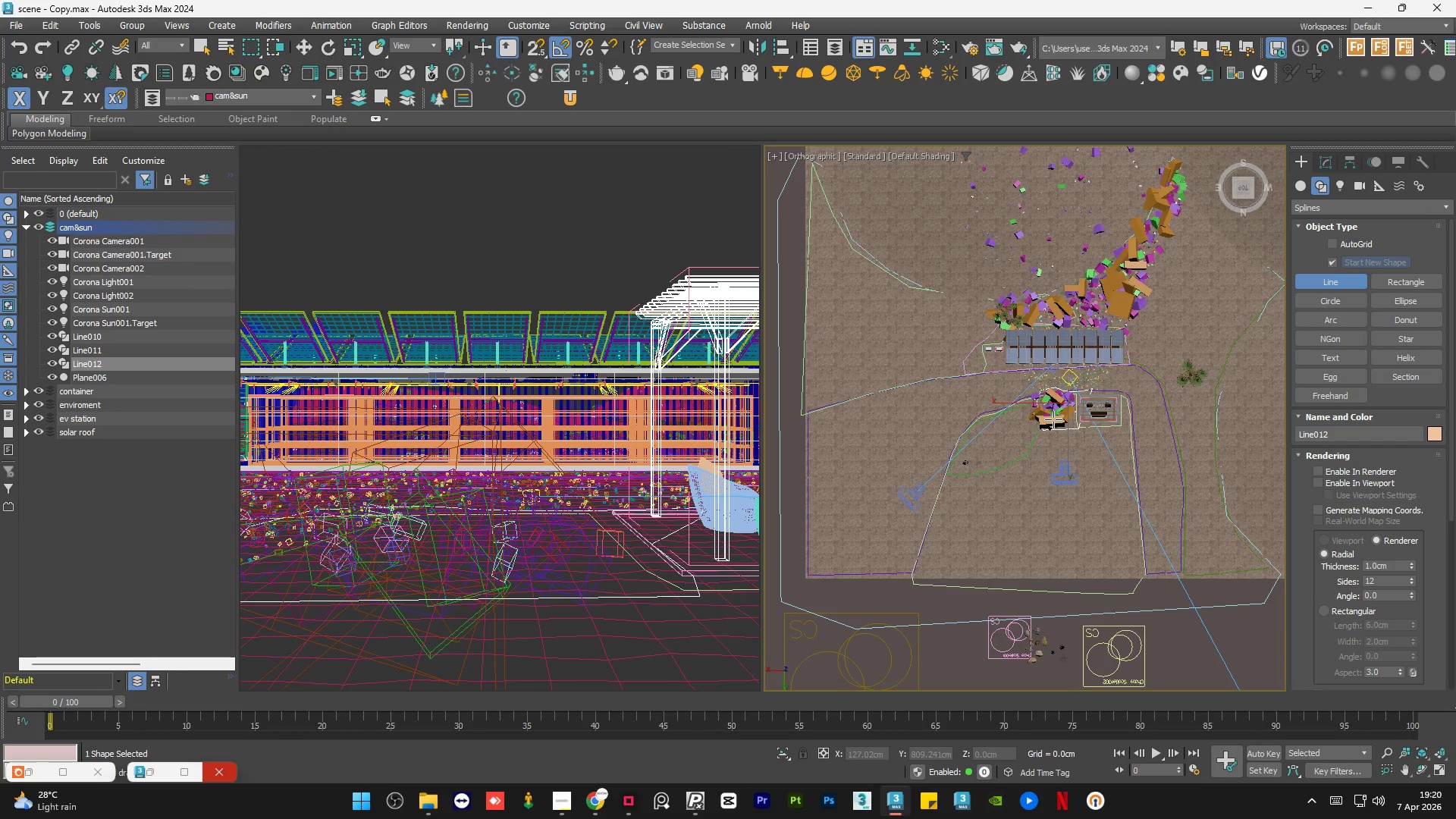 
key(Q)
 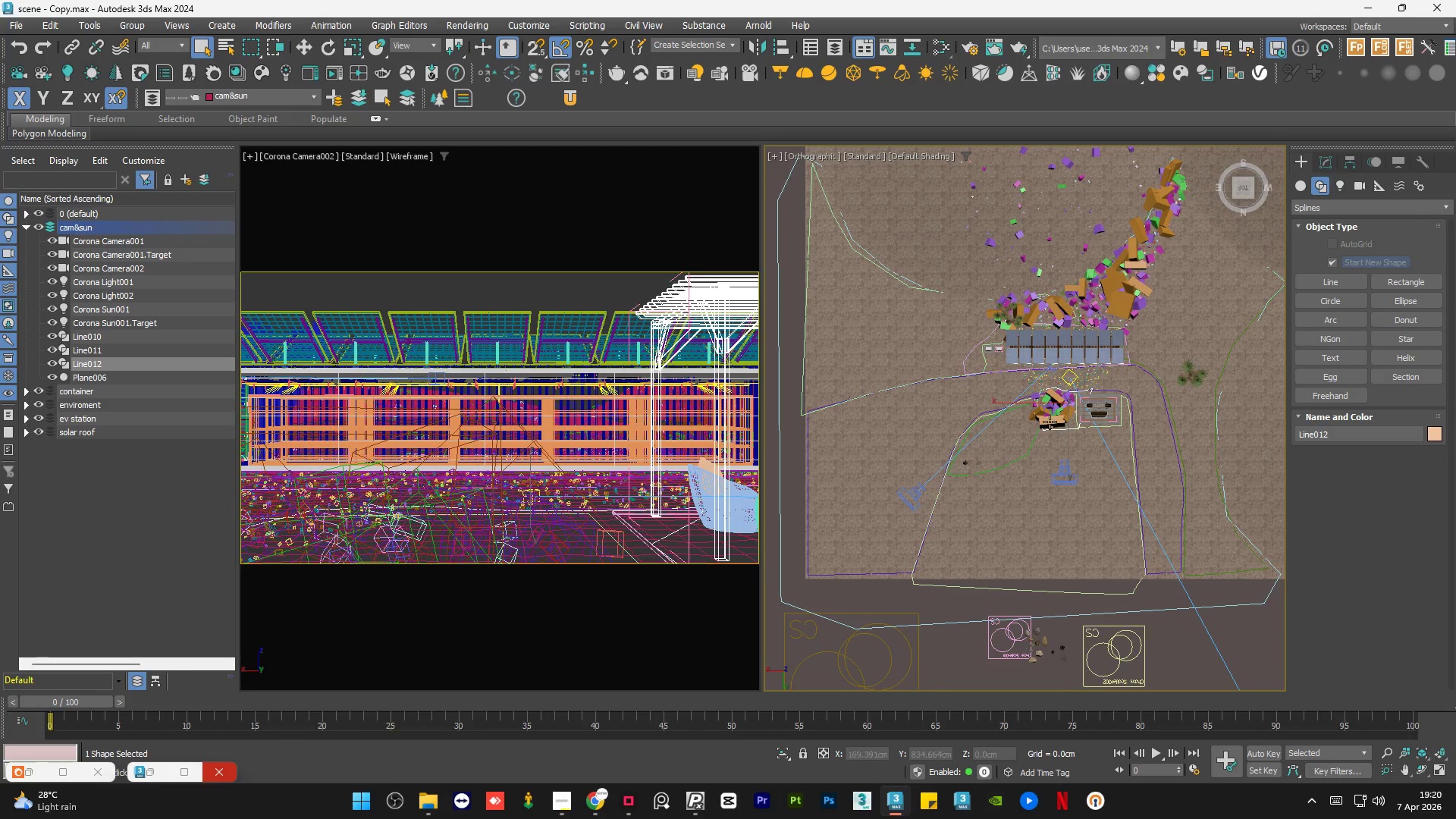 
scroll: coordinate [961, 571], scroll_direction: up, amount: 1.0
 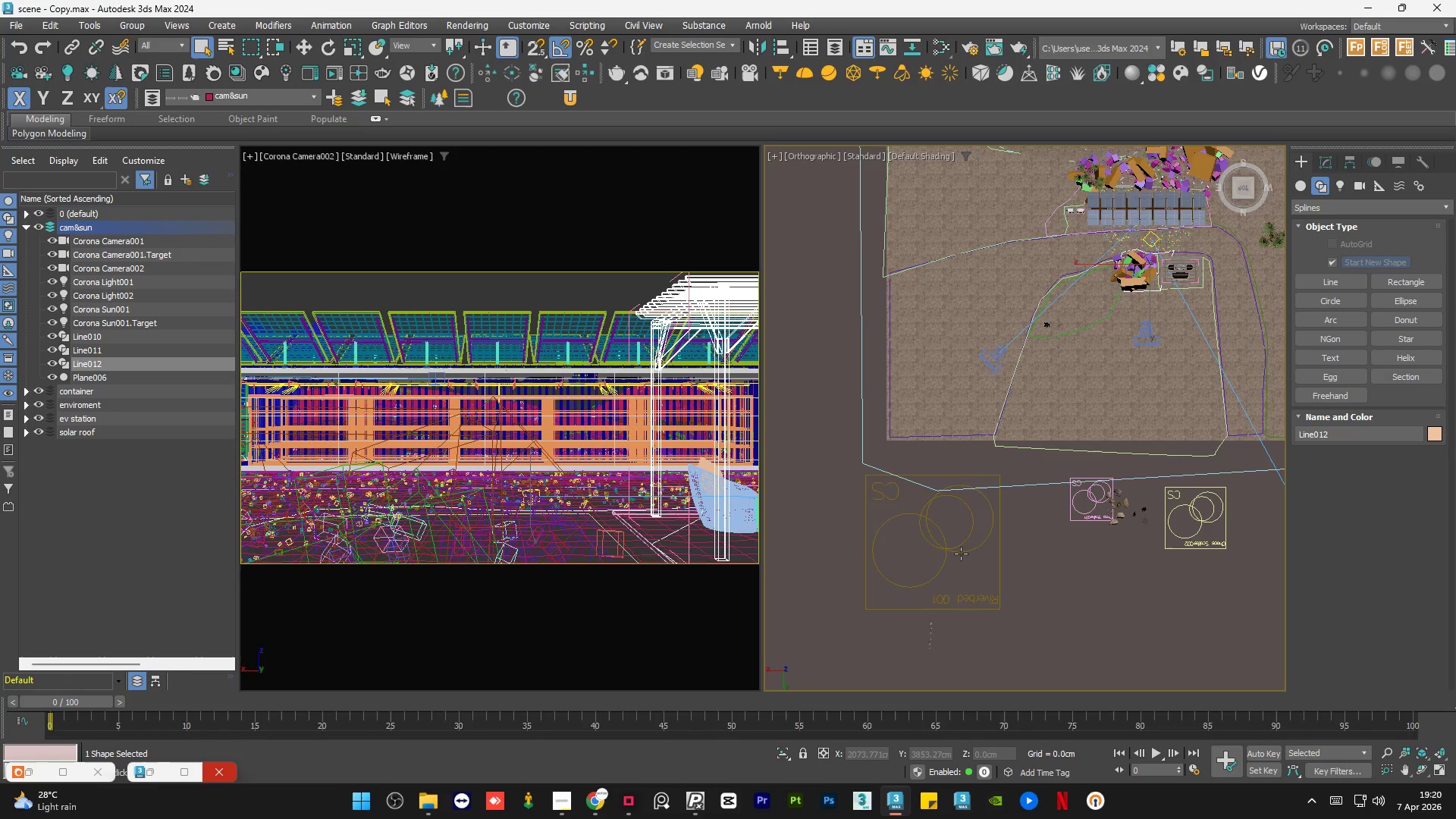 
left_click([961, 553])
 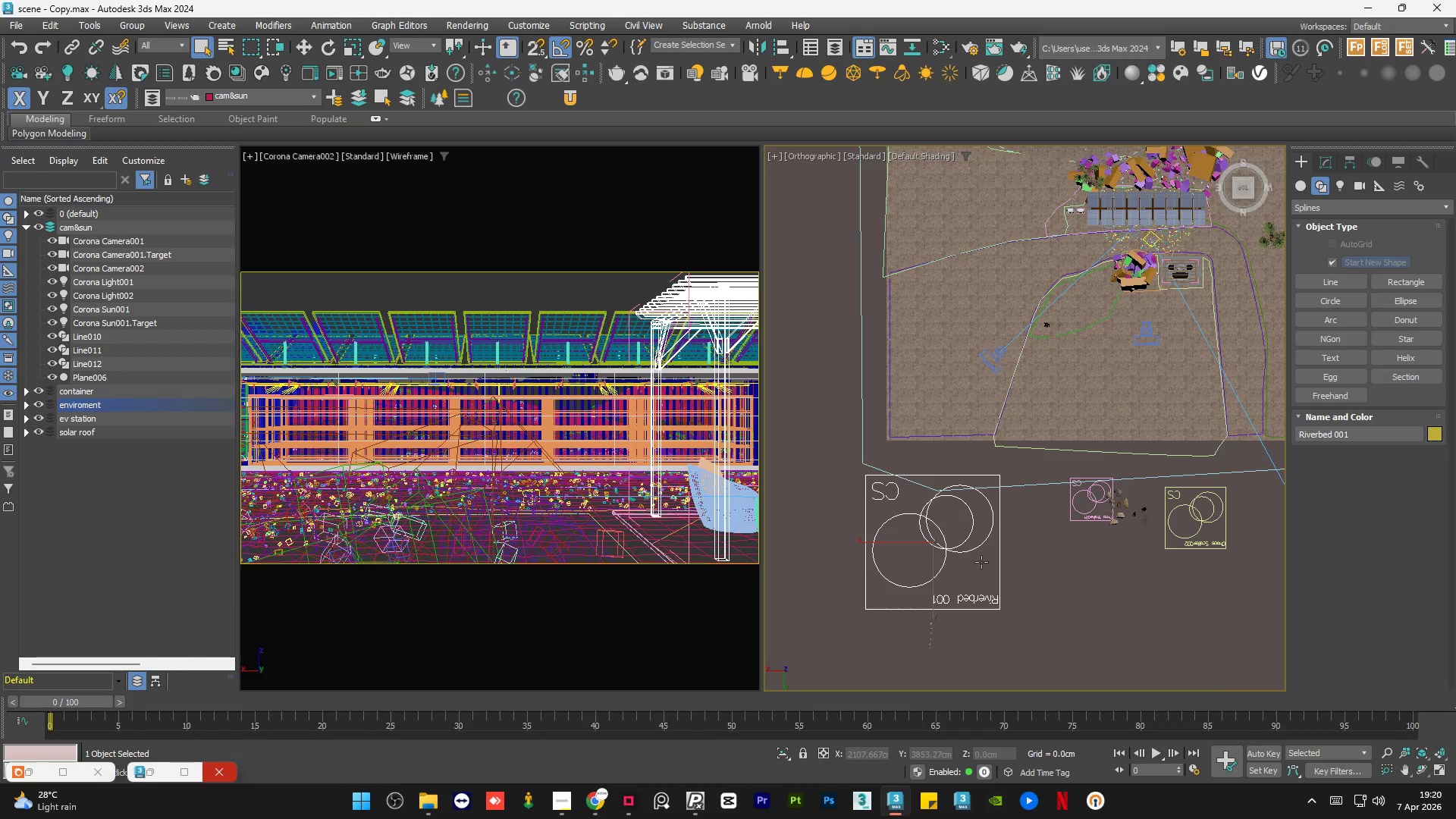 
left_click([1047, 577])
 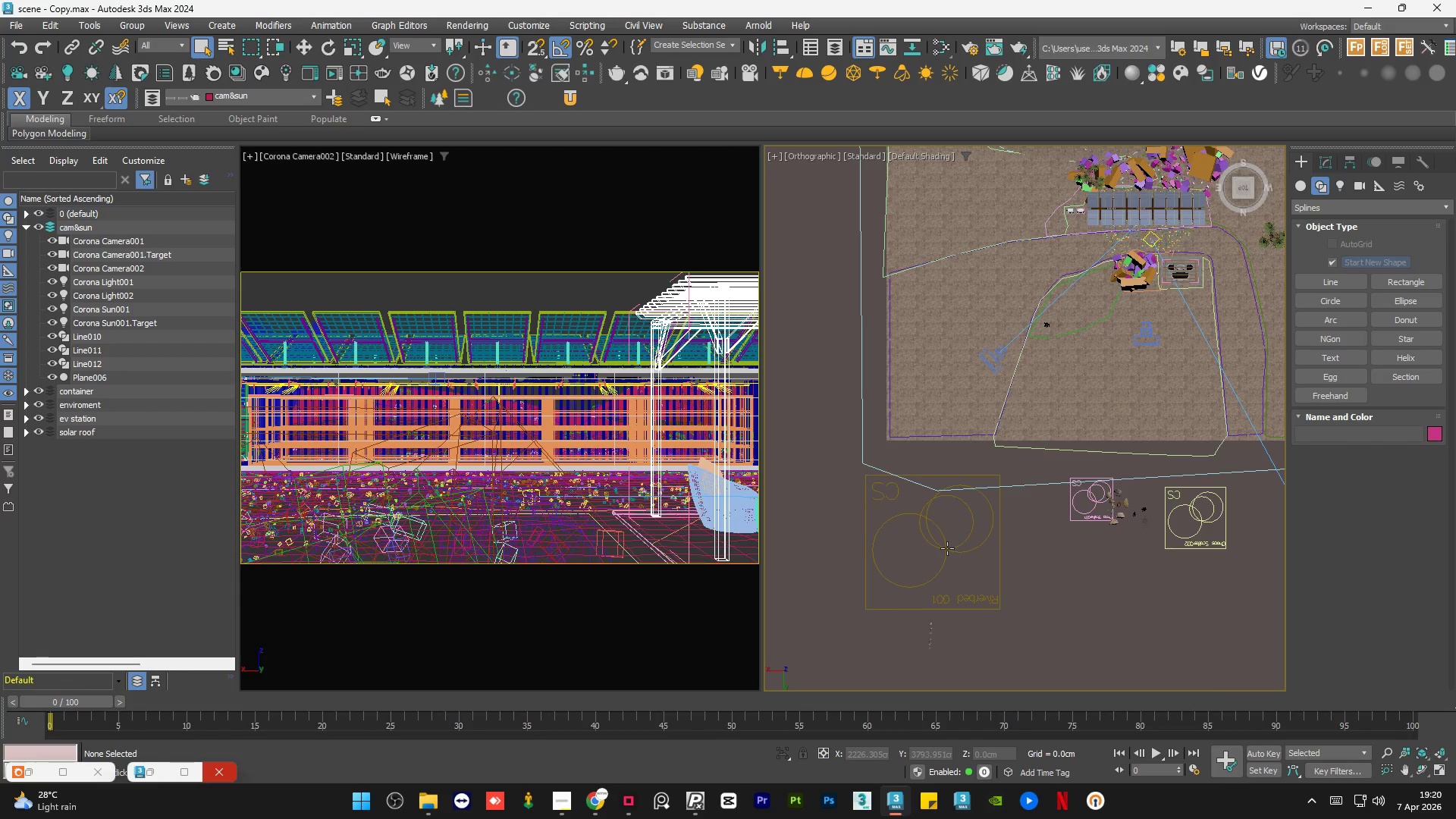 
left_click([947, 548])
 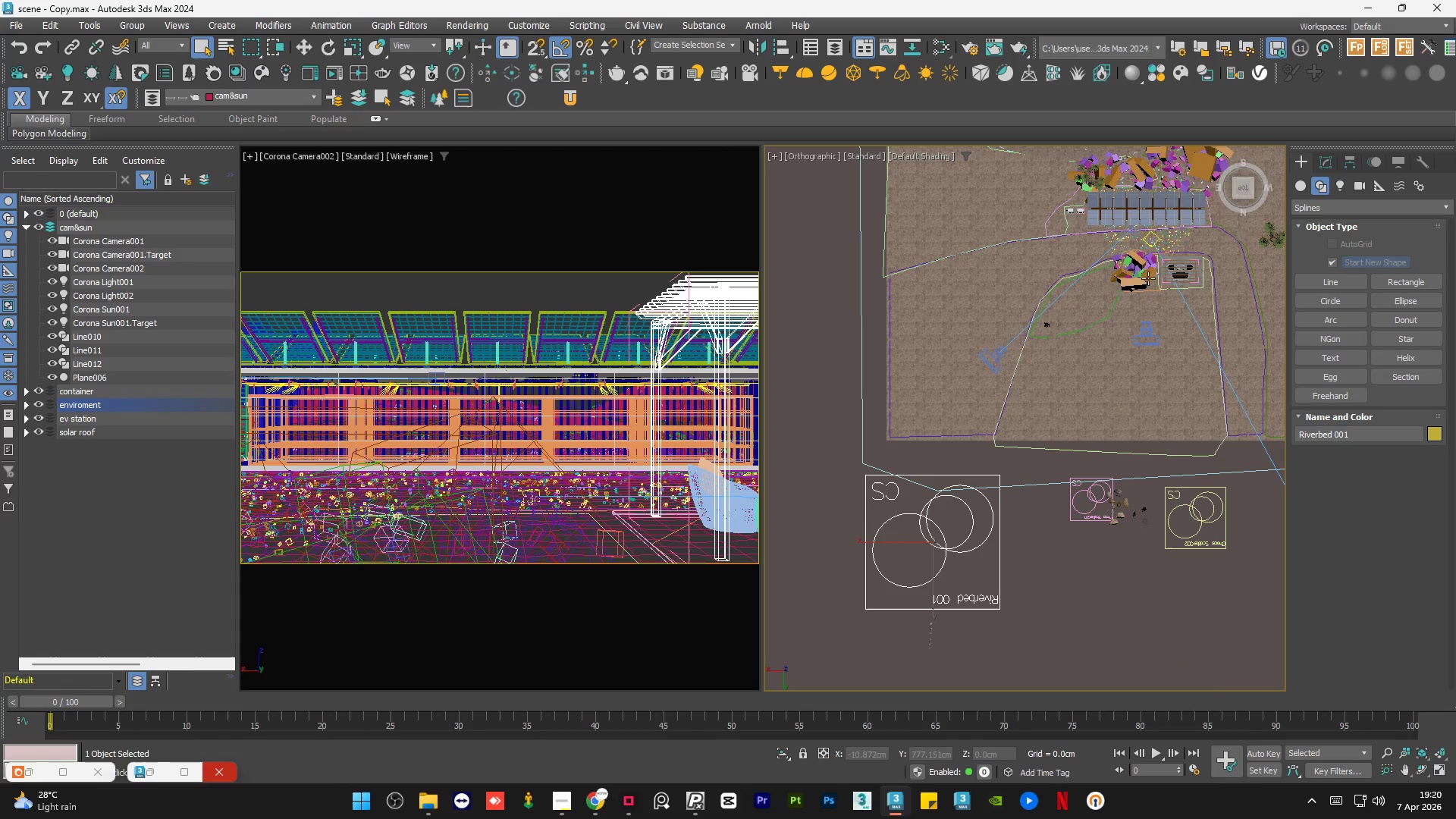 
scroll: coordinate [1177, 255], scroll_direction: up, amount: 6.0
 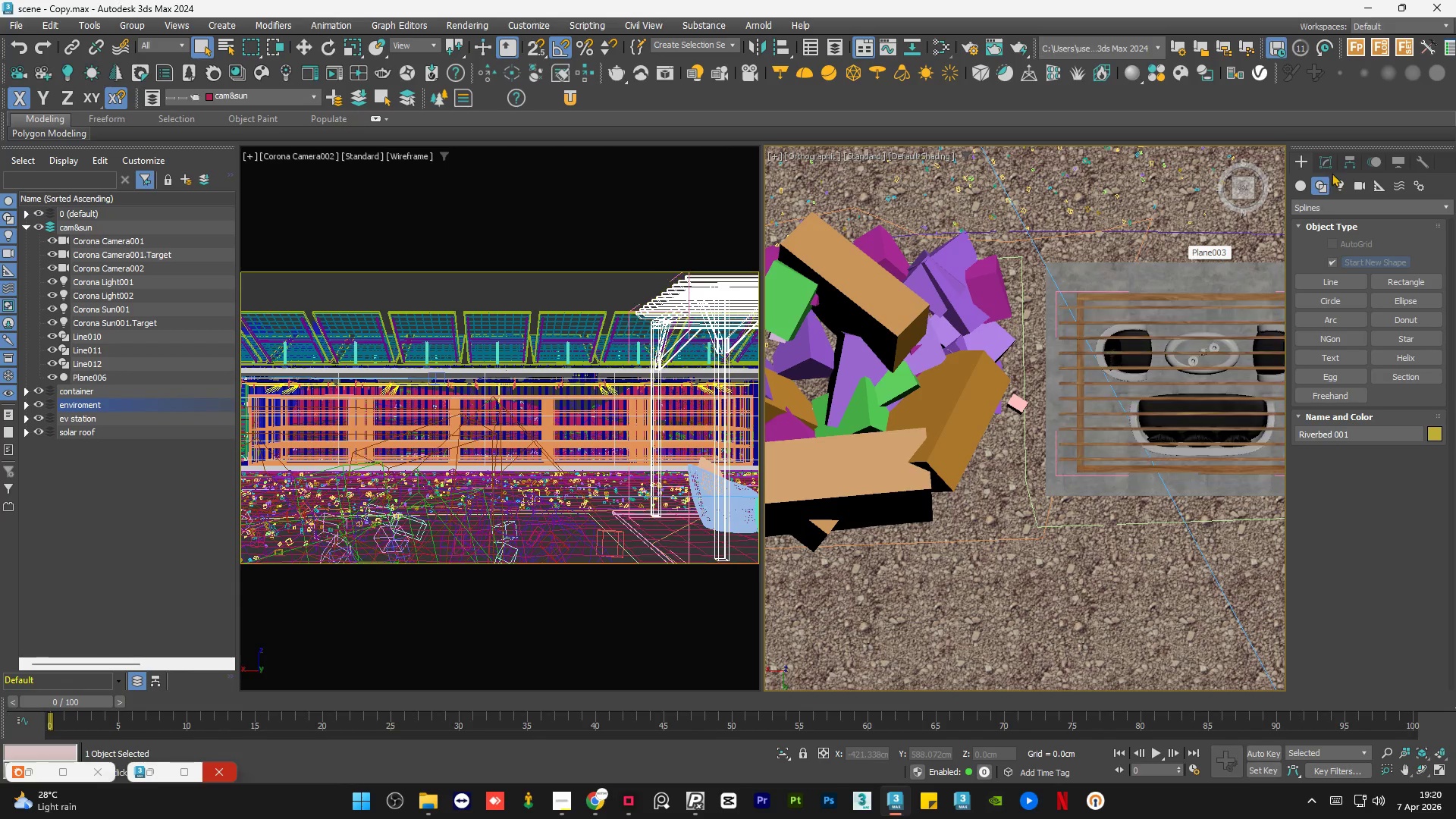 
left_click([1329, 165])
 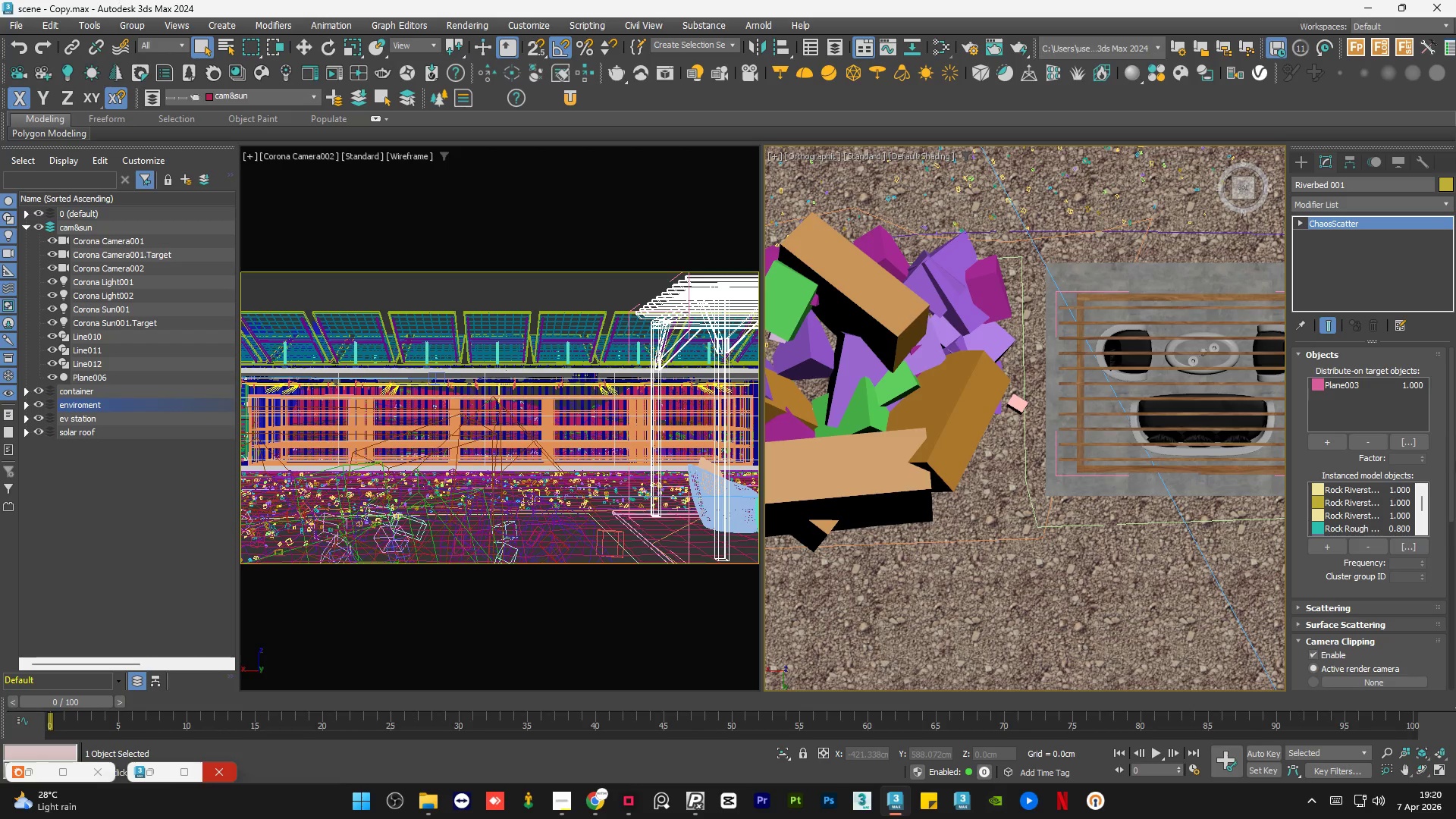 
left_click_drag(start_coordinate=[1452, 472], to_coordinate=[1455, 645])
 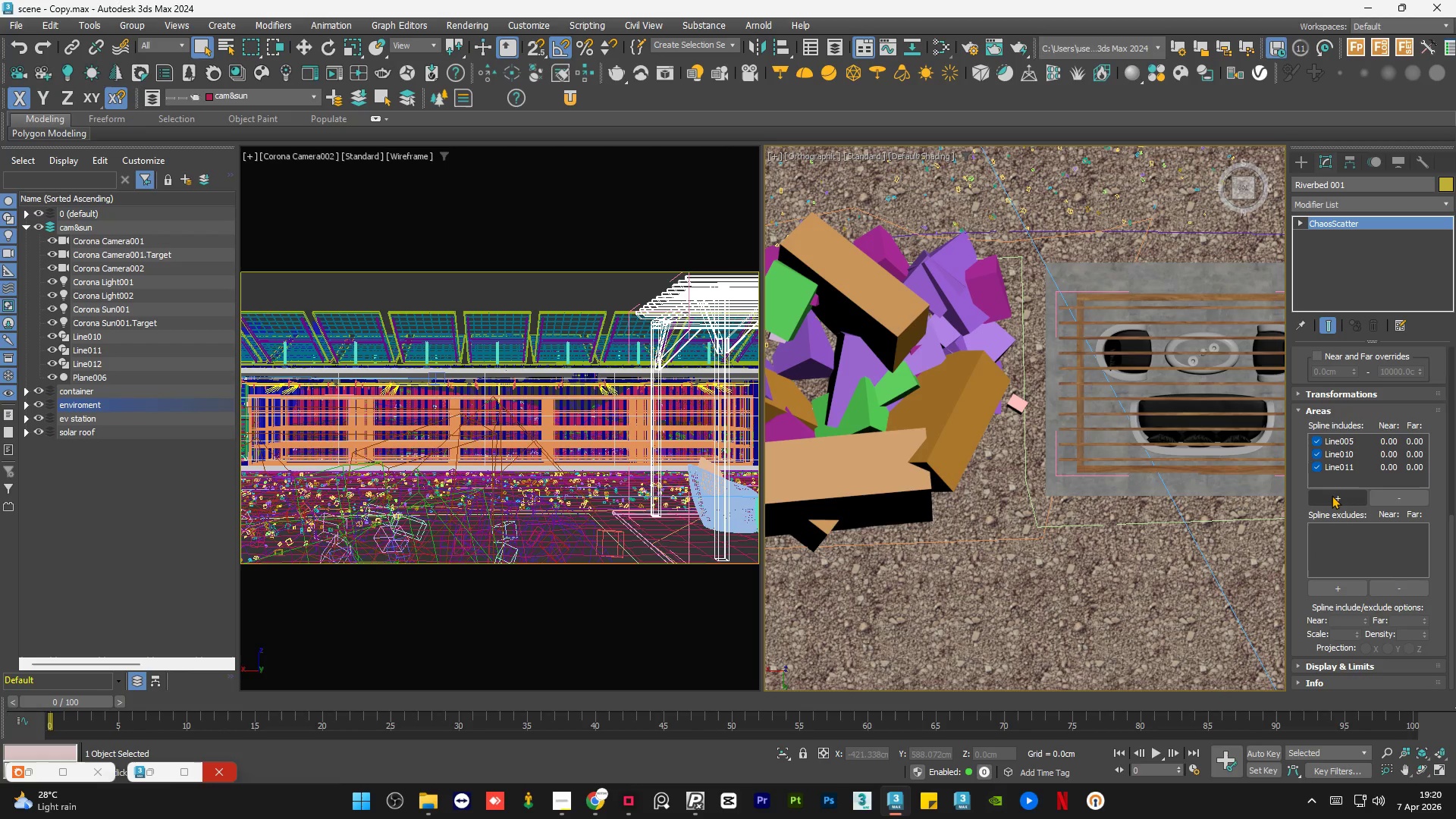 
left_click([1332, 495])
 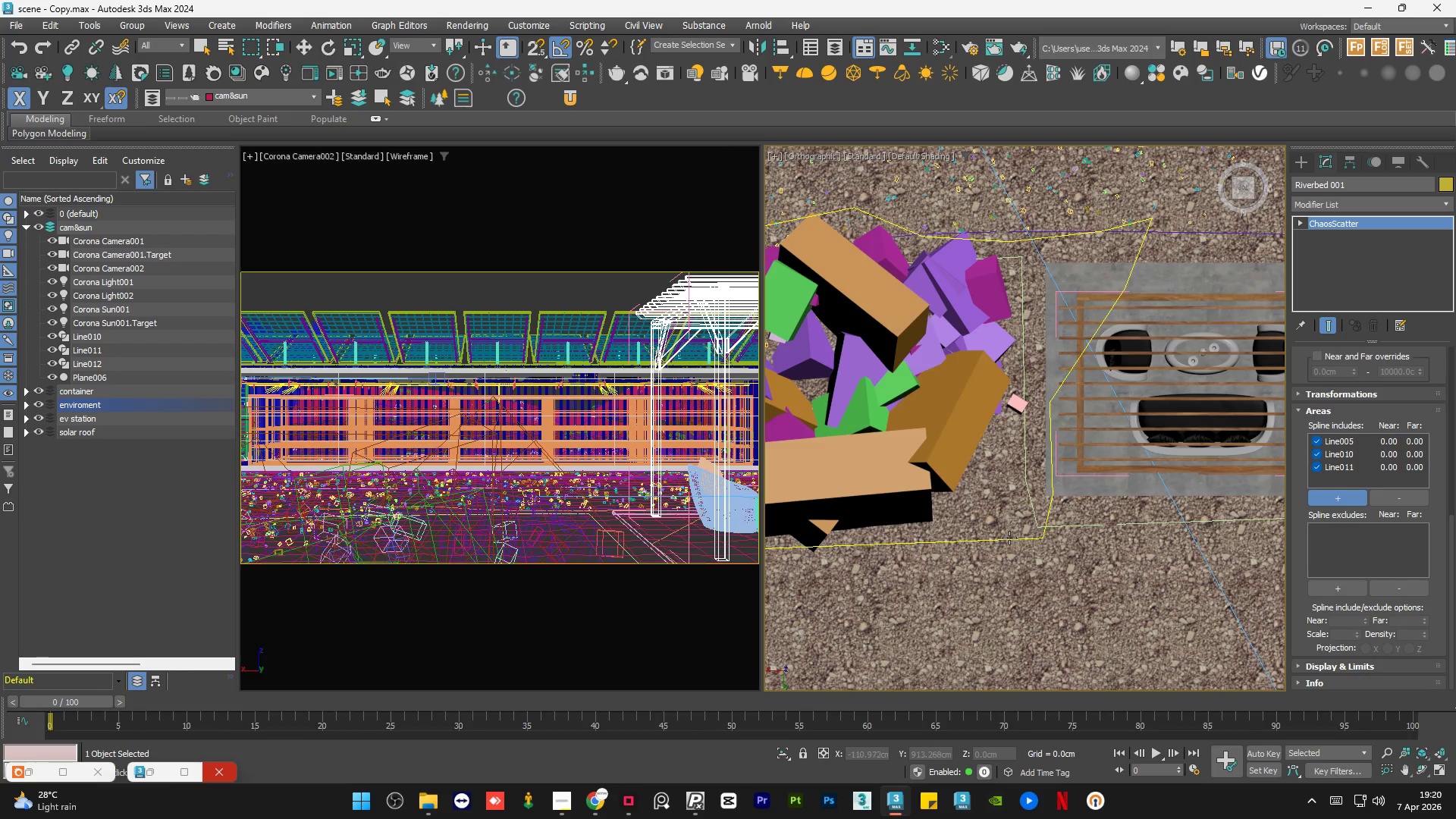 
left_click([1009, 538])
 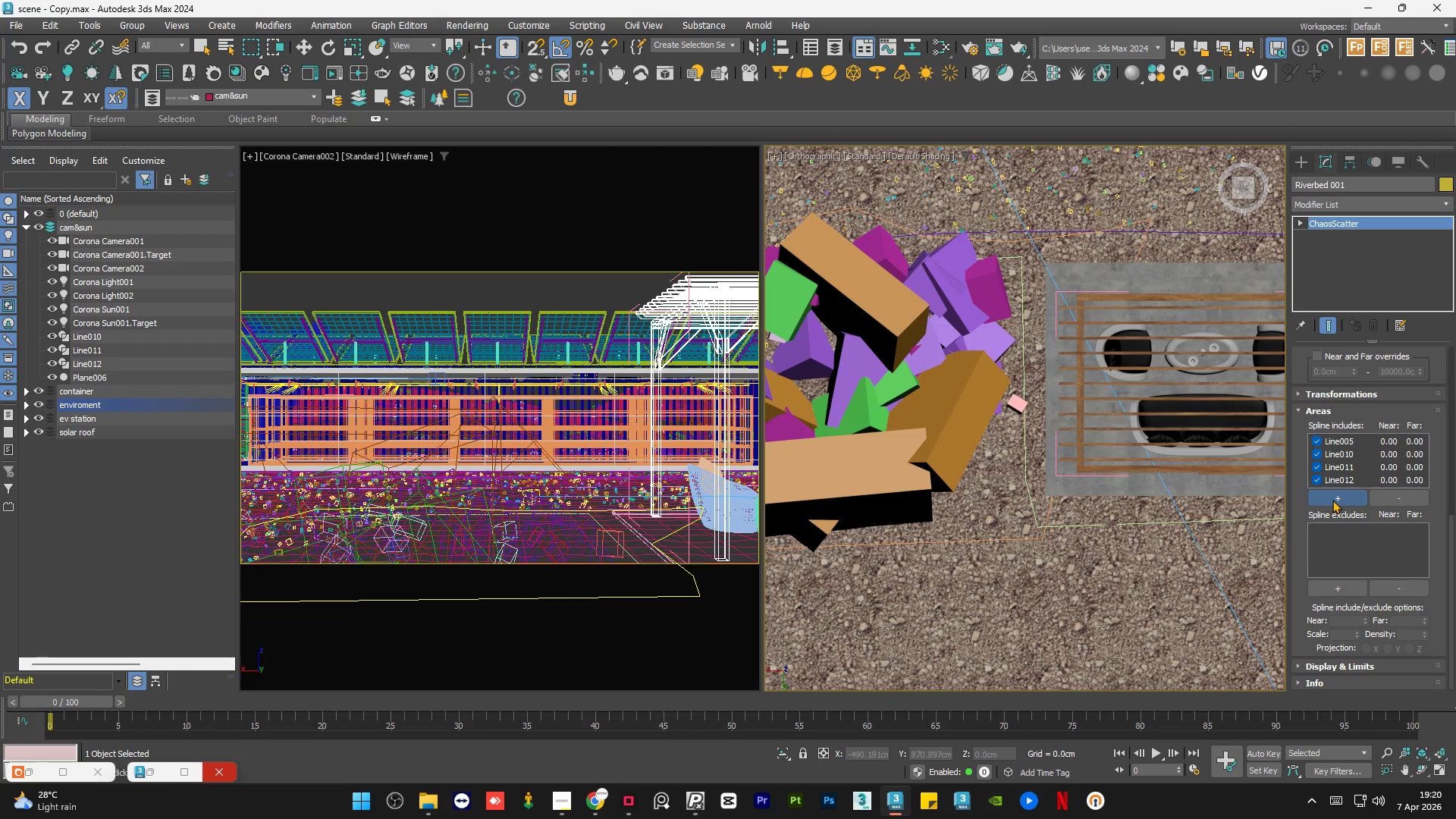 
left_click([1332, 500])
 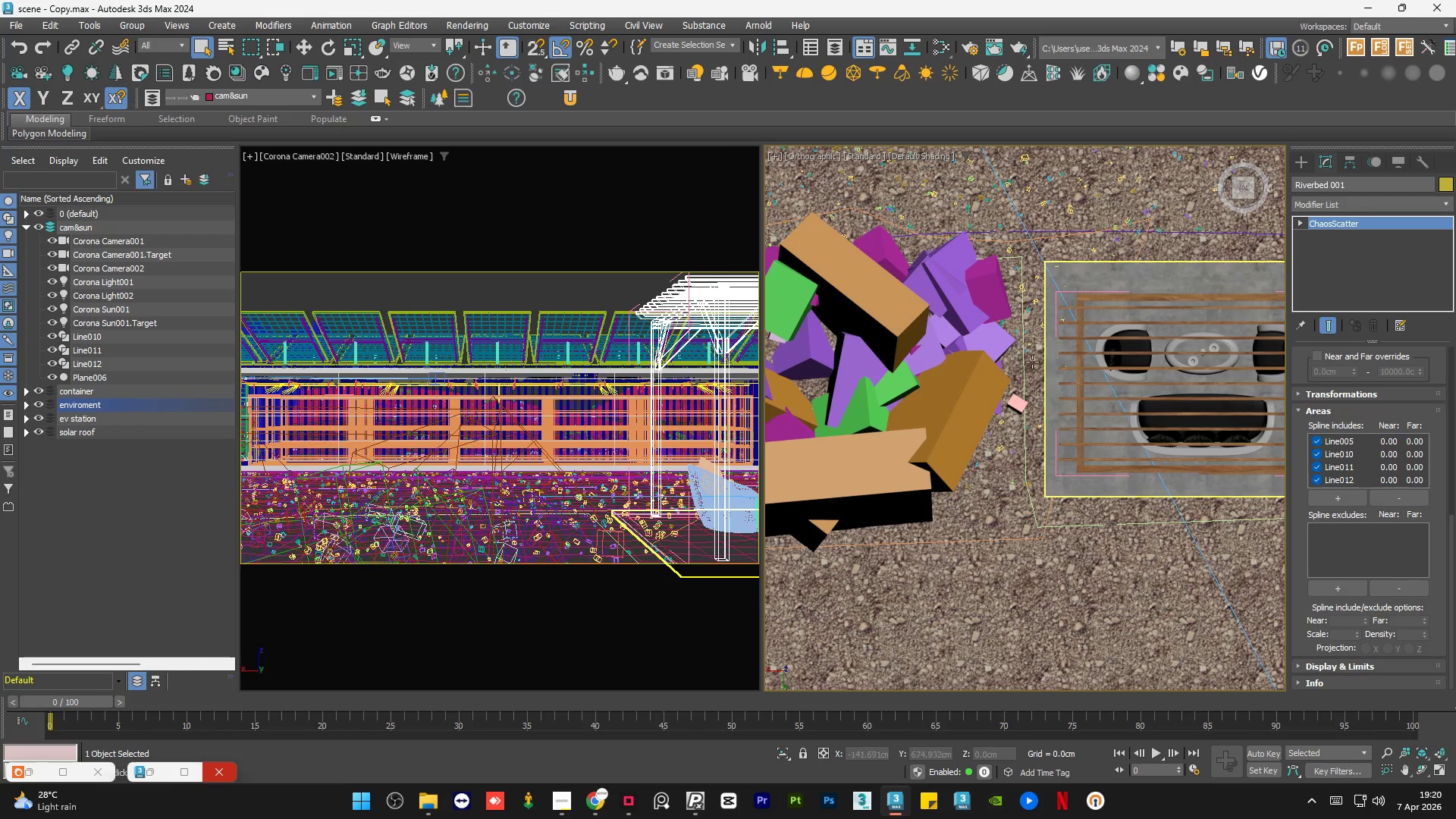 
scroll: coordinate [1046, 347], scroll_direction: down, amount: 7.0
 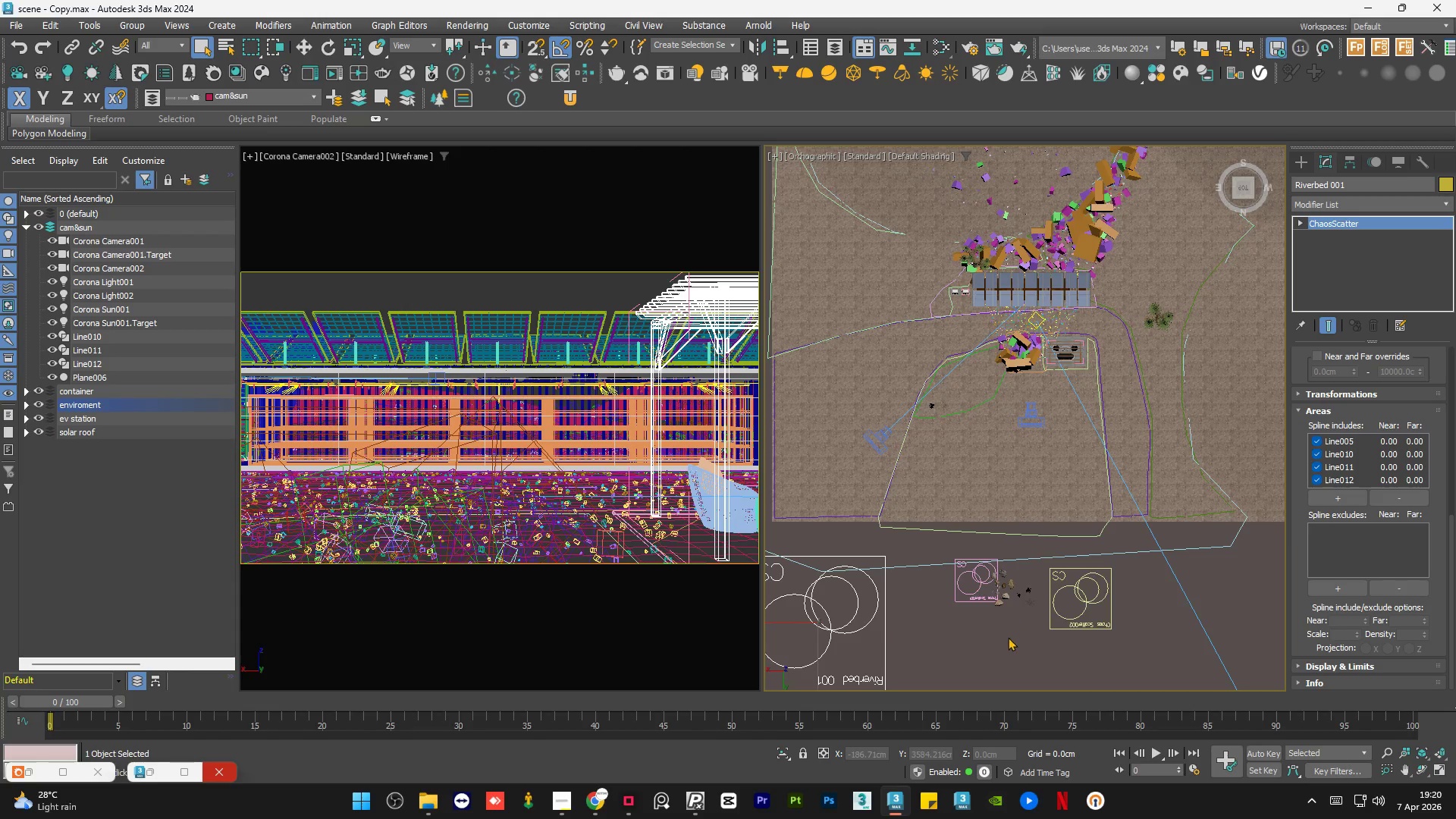 
left_click([1005, 641])
 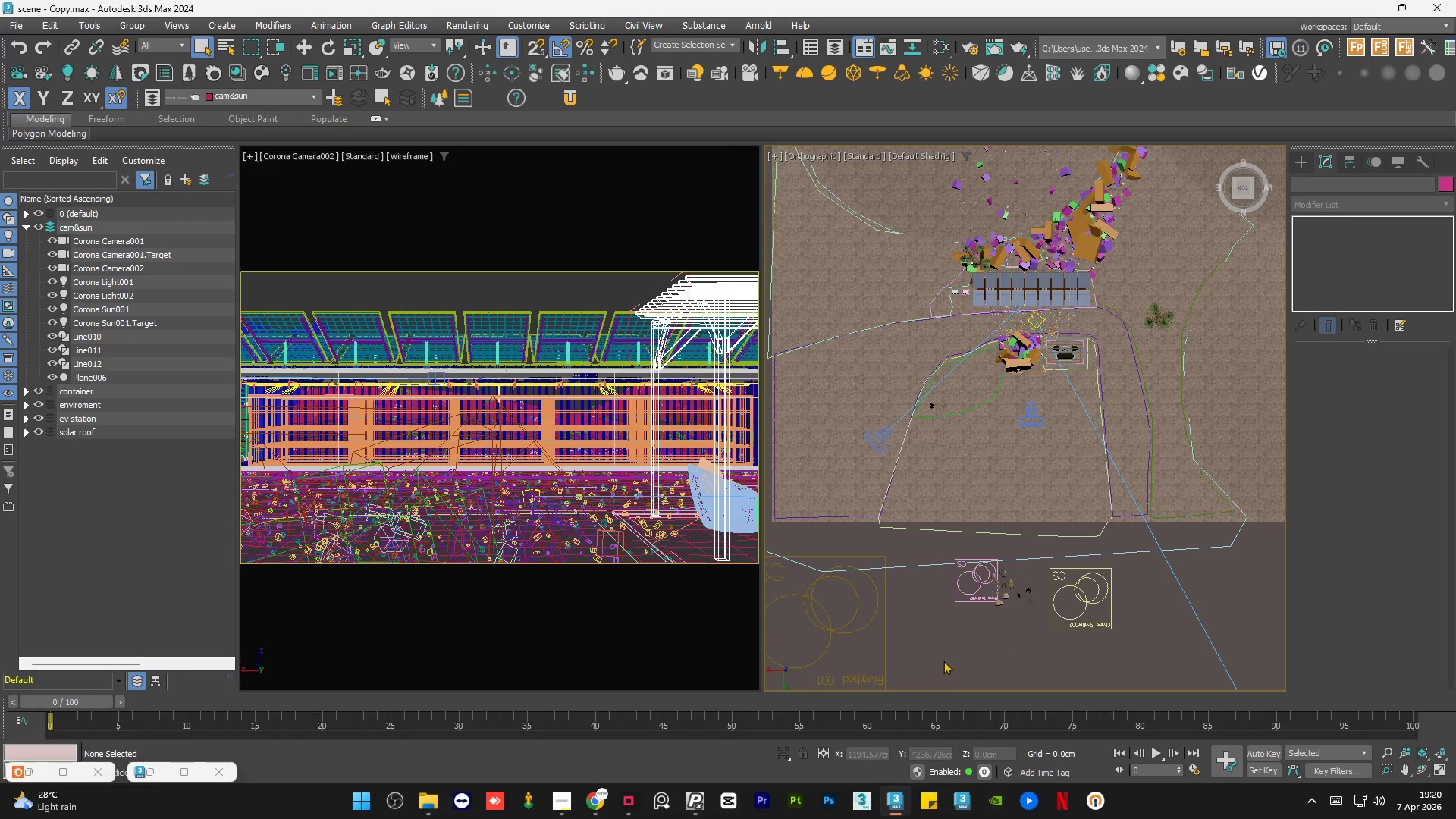 
left_click([961, 639])
 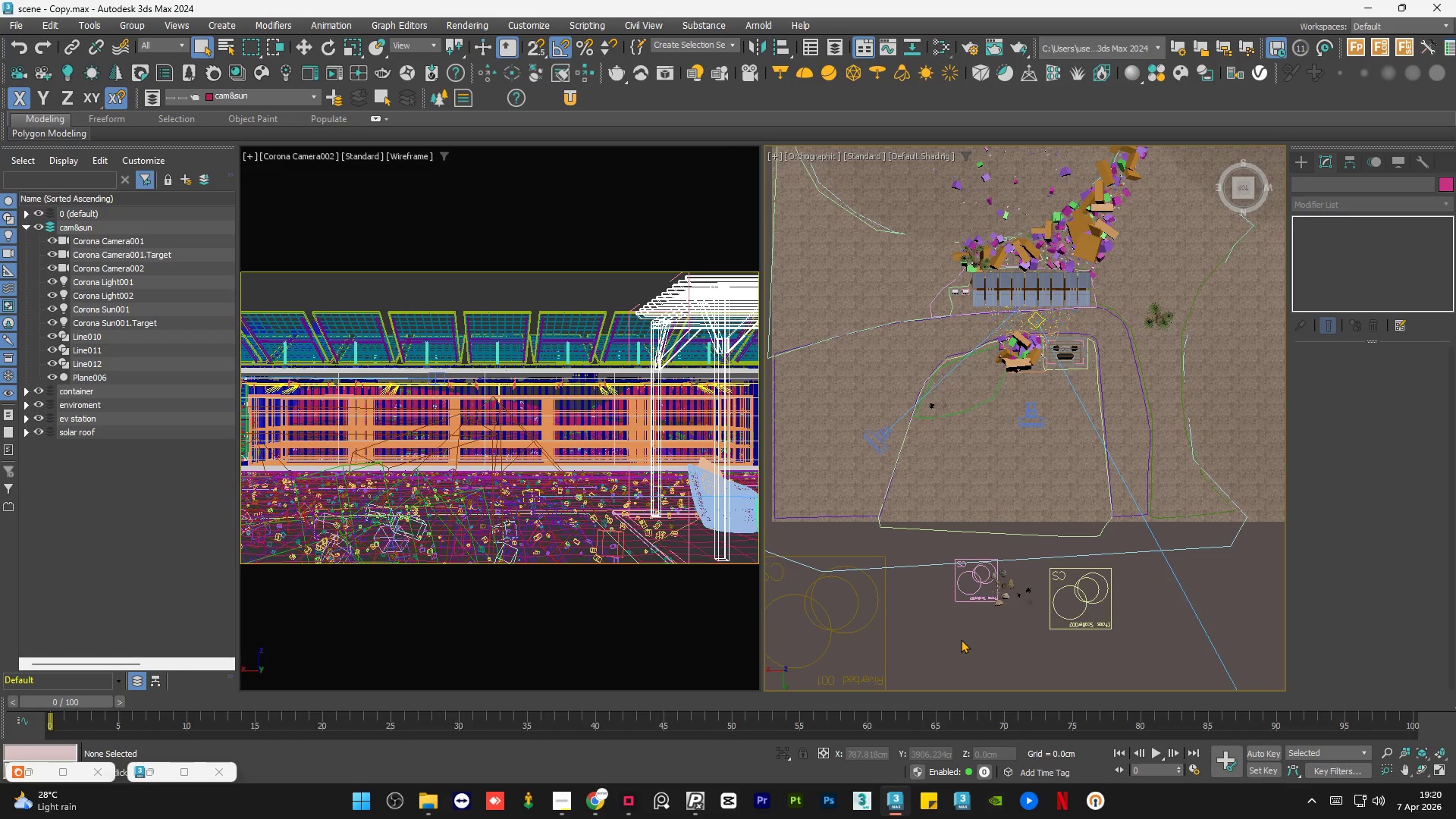 
key(Control+S)
 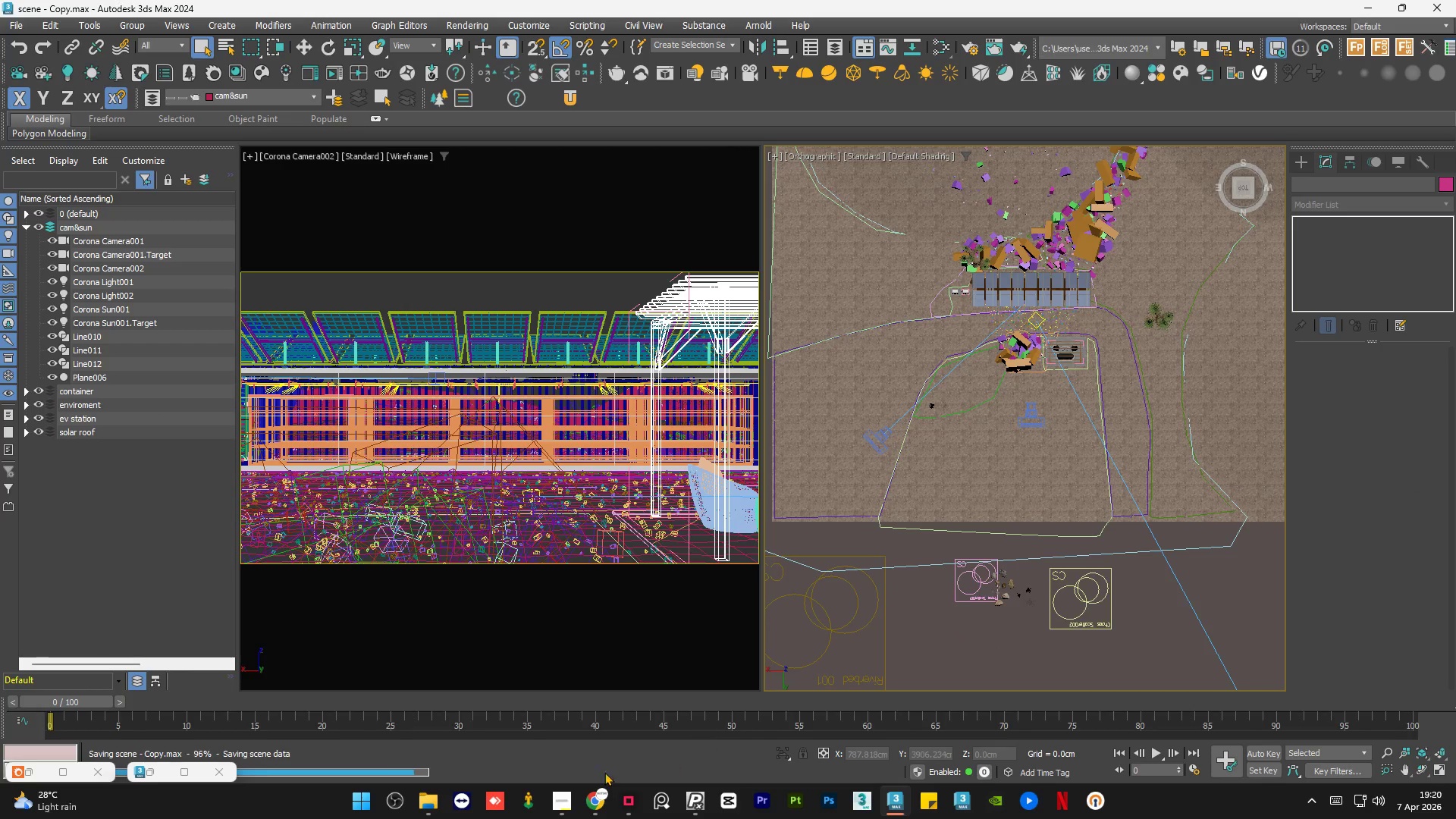 
left_click([563, 801])